 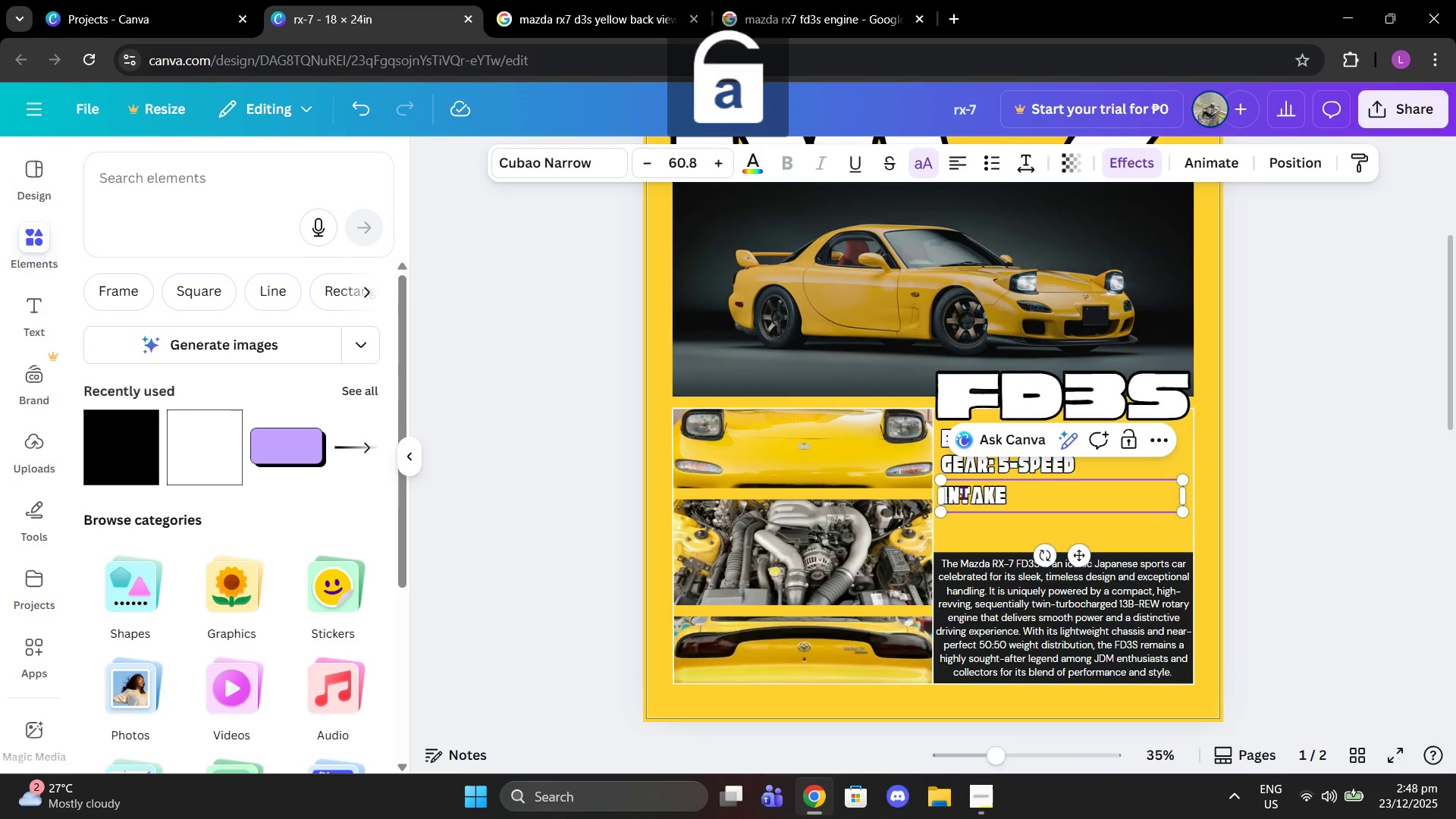 
left_click([803, 32])
 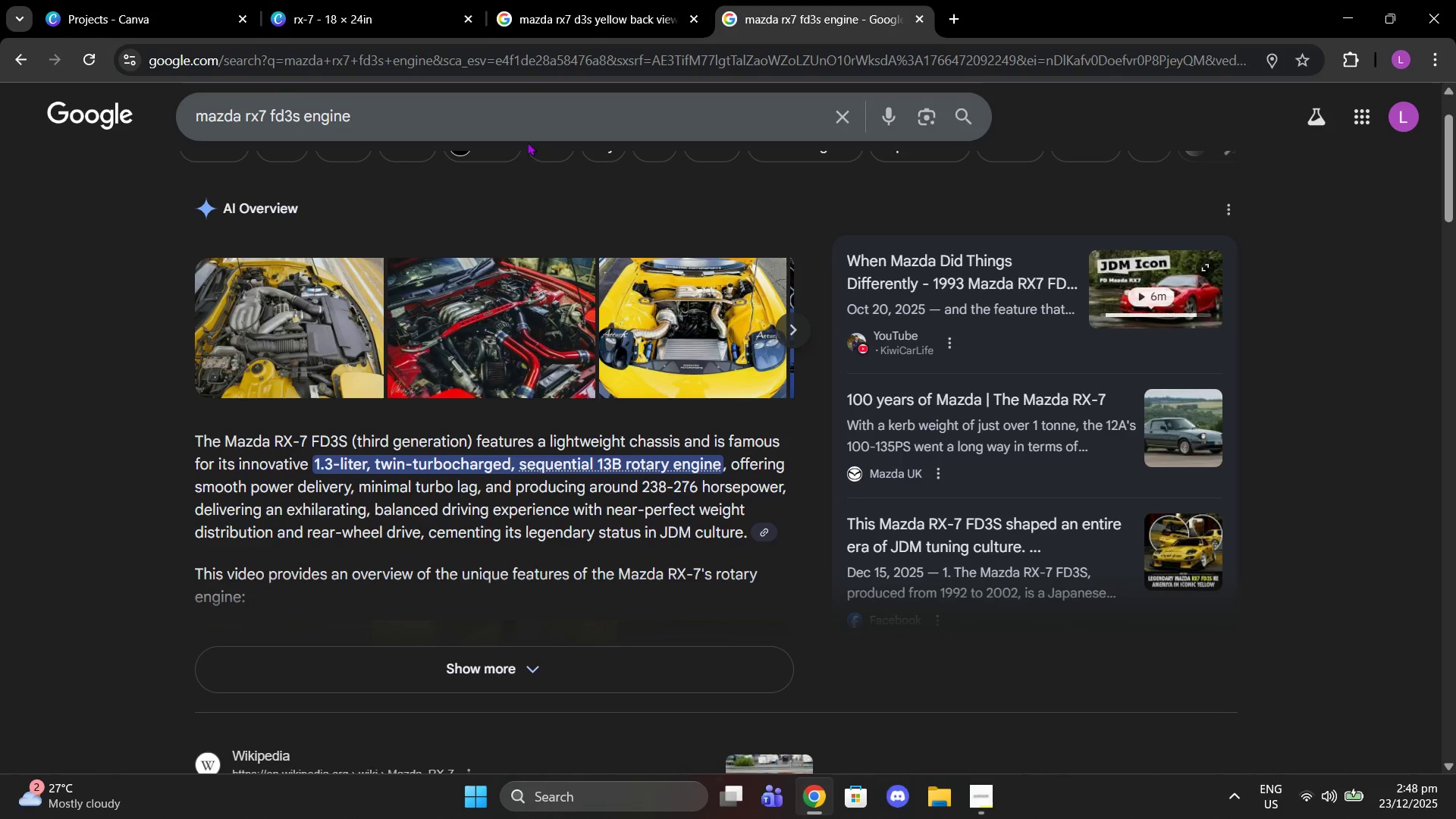 
double_click([517, 124])
 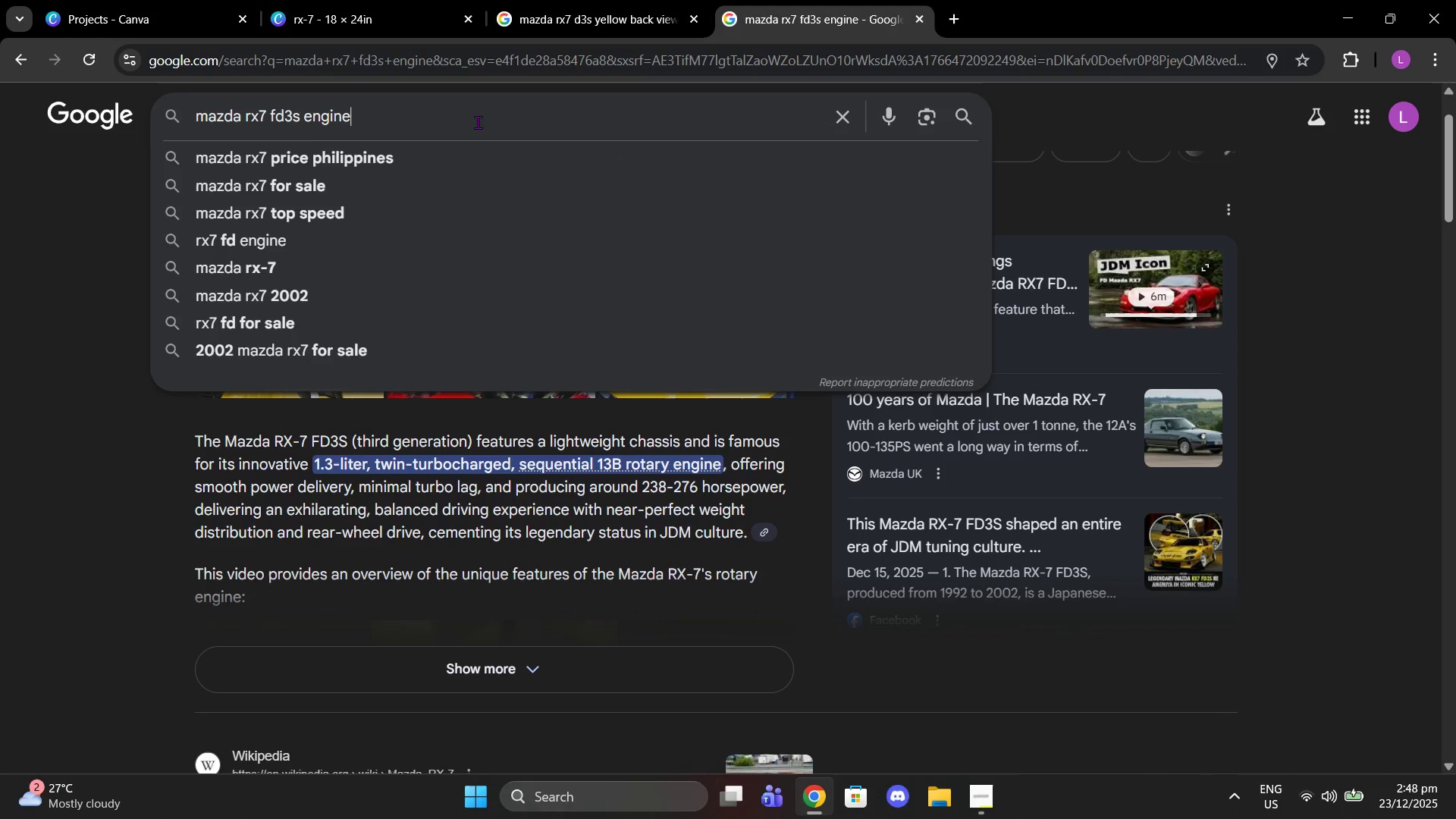 
left_click_drag(start_coordinate=[466, 122], to_coordinate=[303, 146])
 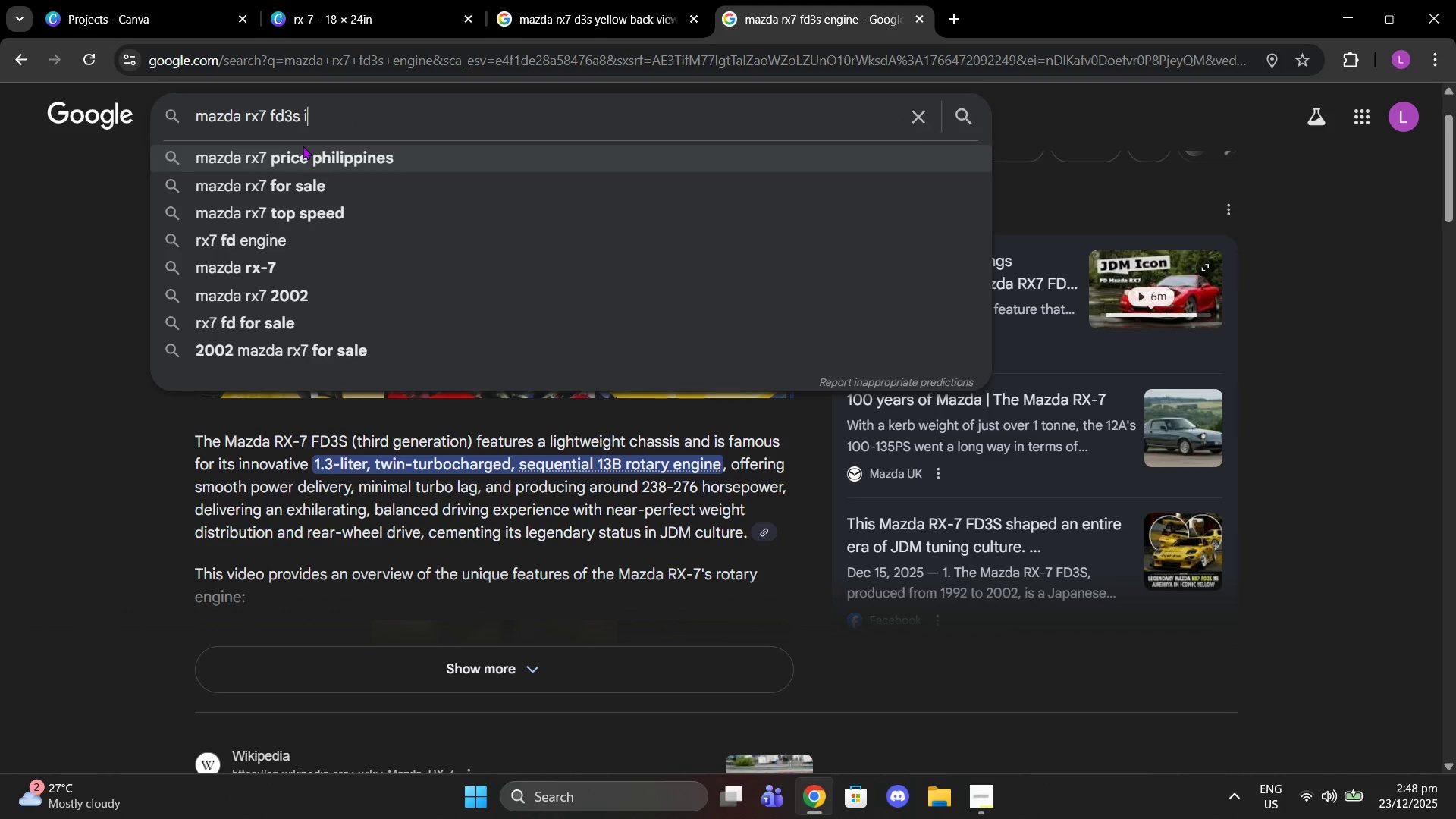 
type(intake system)
 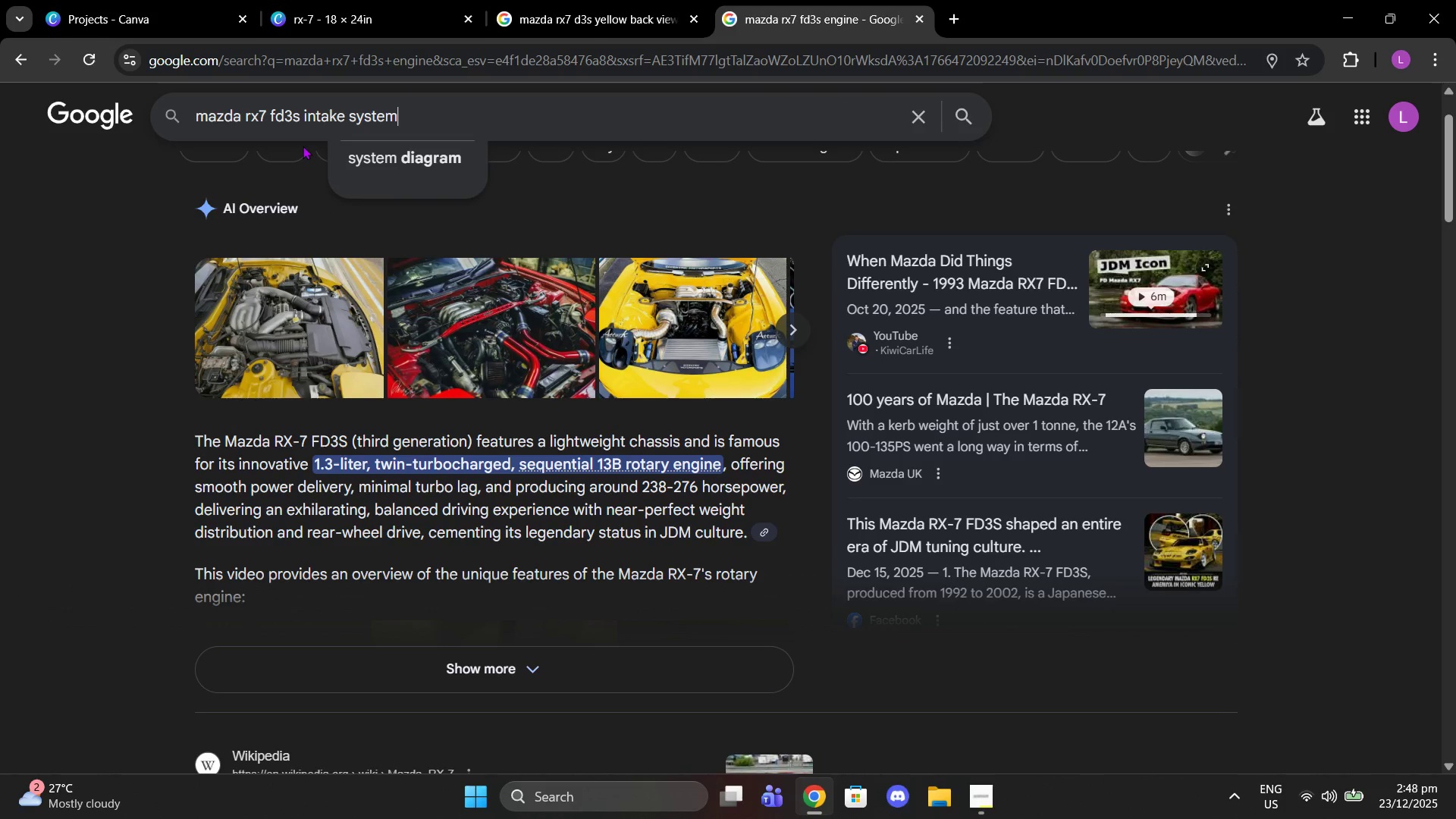 
key(Enter)
 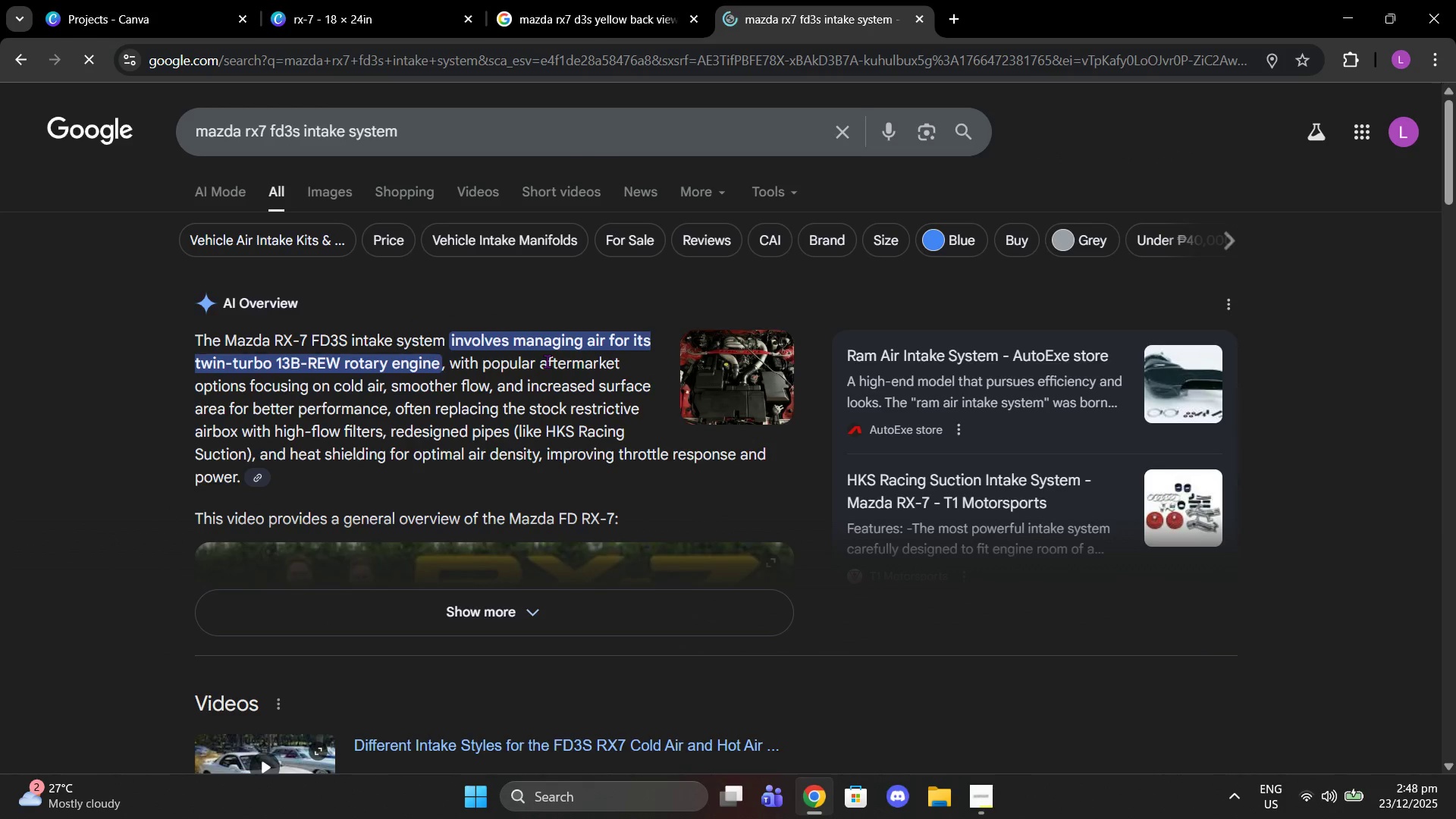 
wait(9.67)
 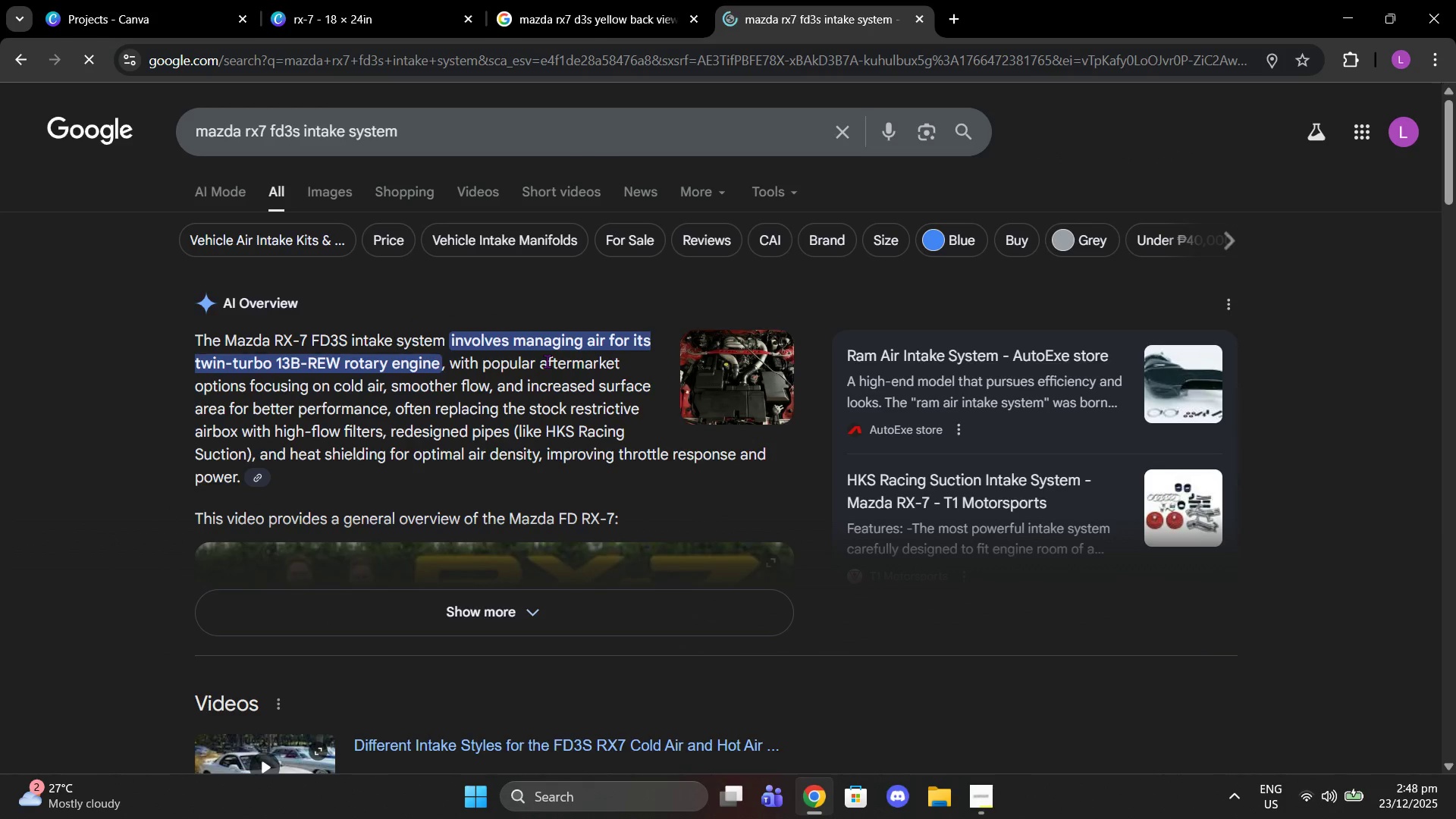 
left_click([529, 592])
 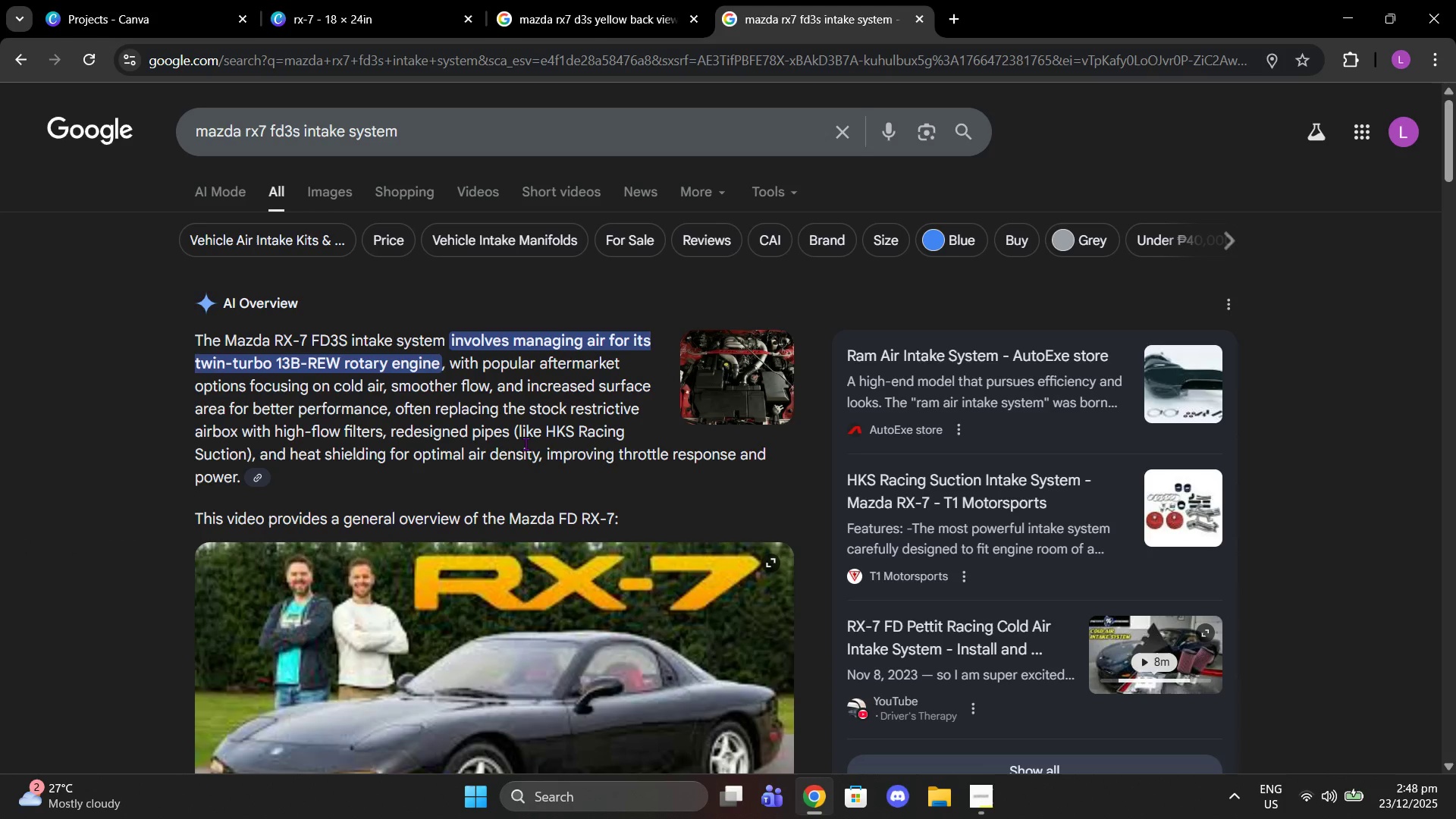 
scroll: coordinate [526, 444], scroll_direction: down, amount: 2.0
 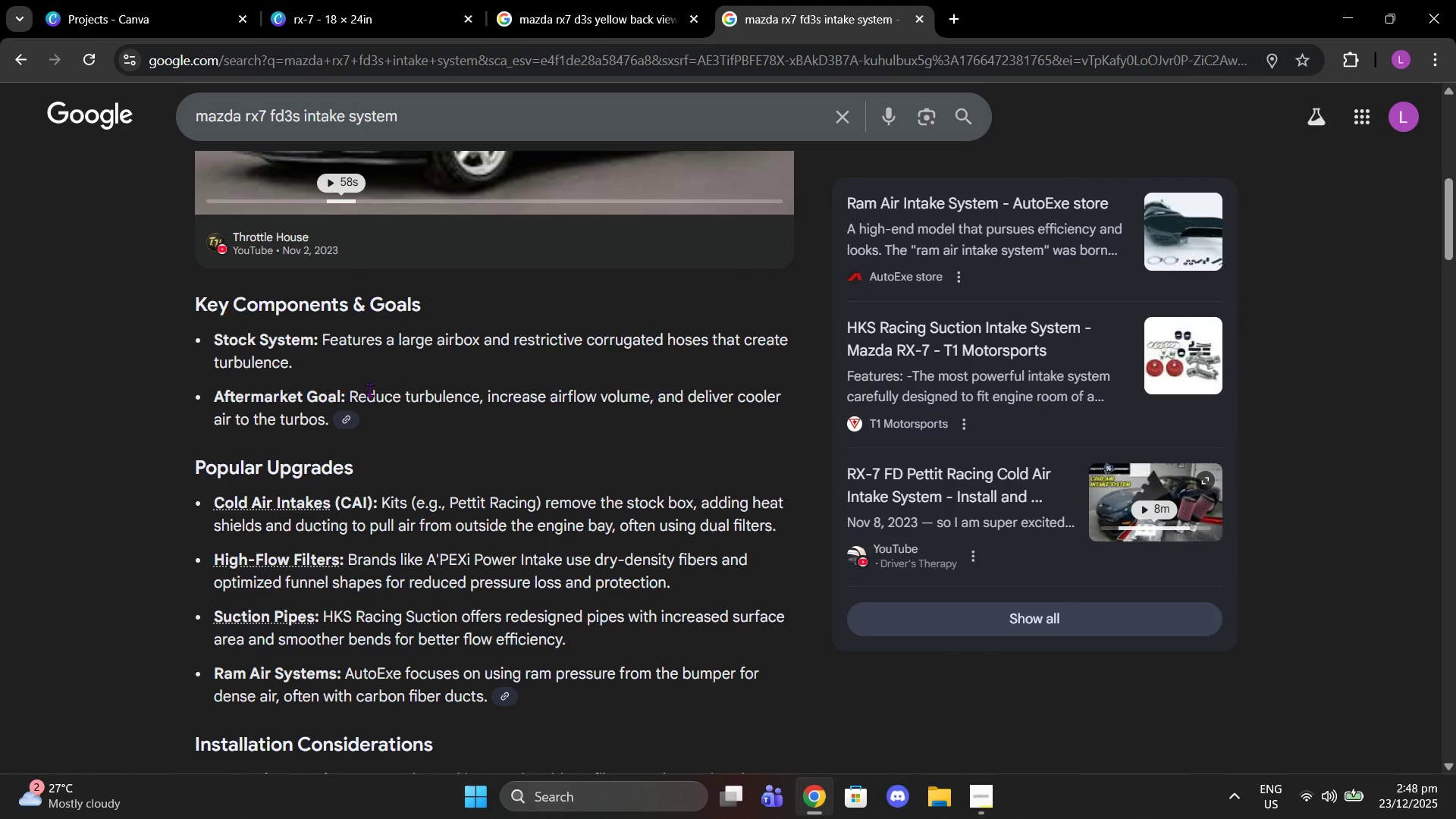 
double_click([380, 109])
 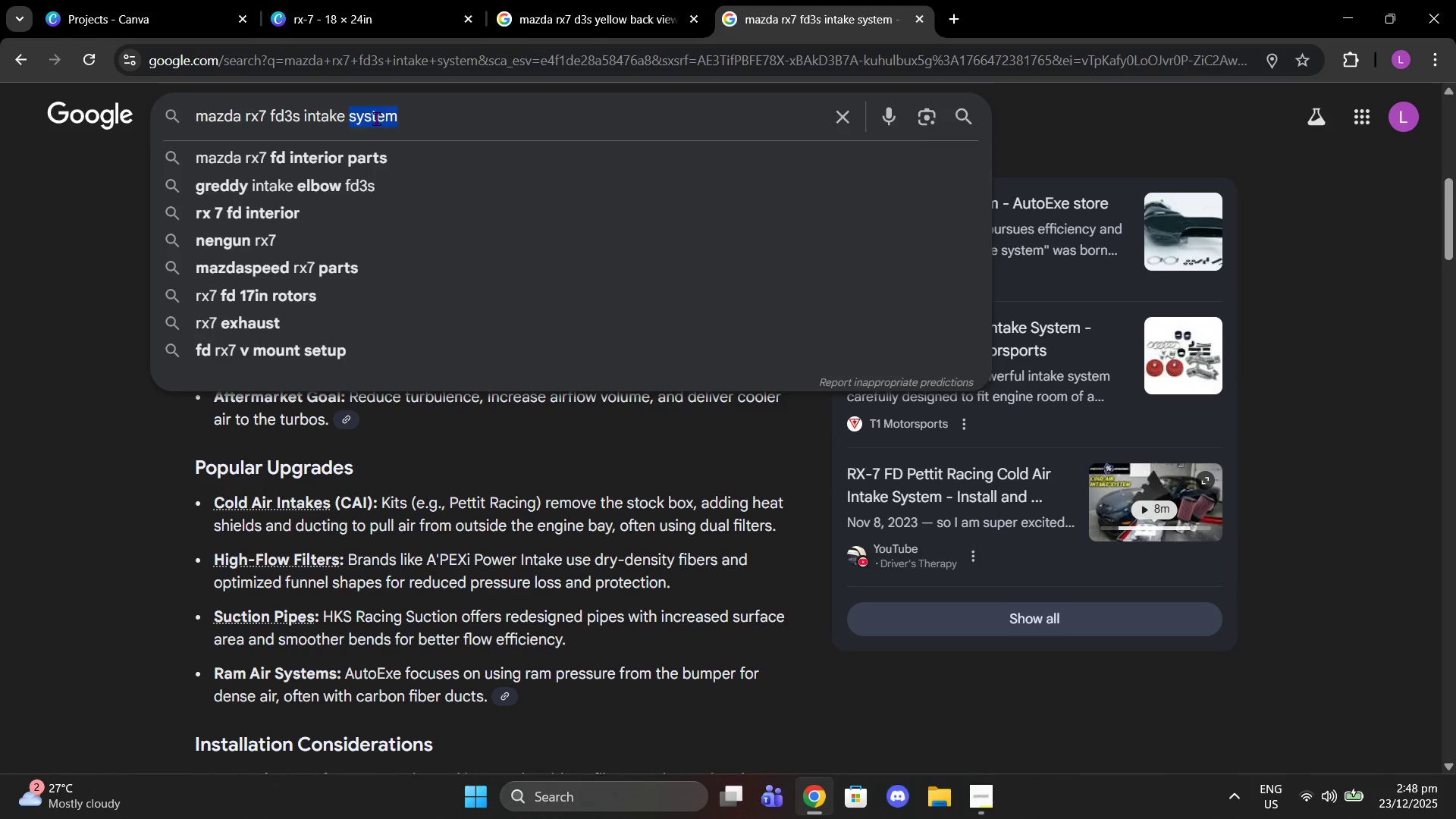 
key(Backspace)
 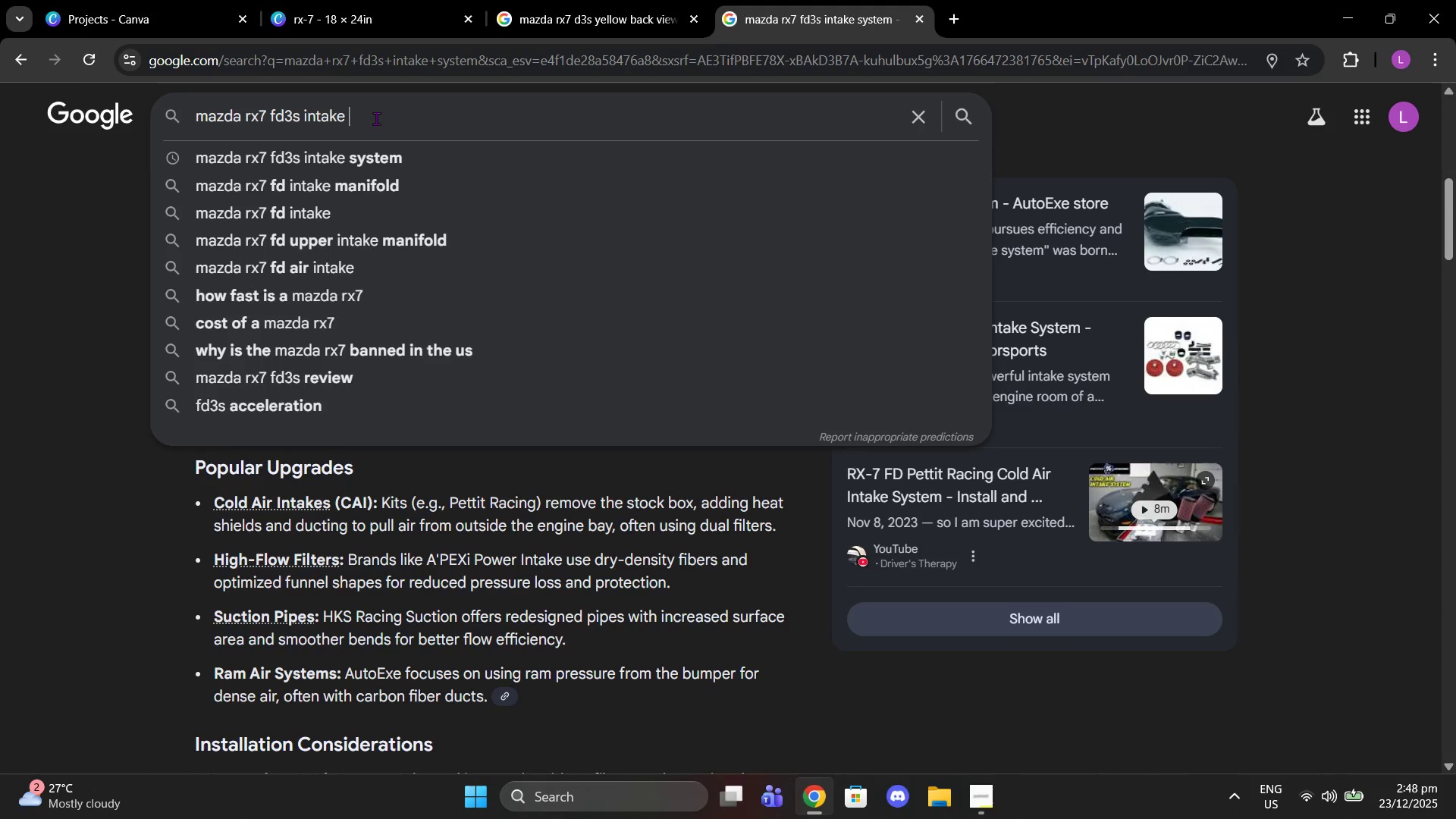 
key(Enter)
 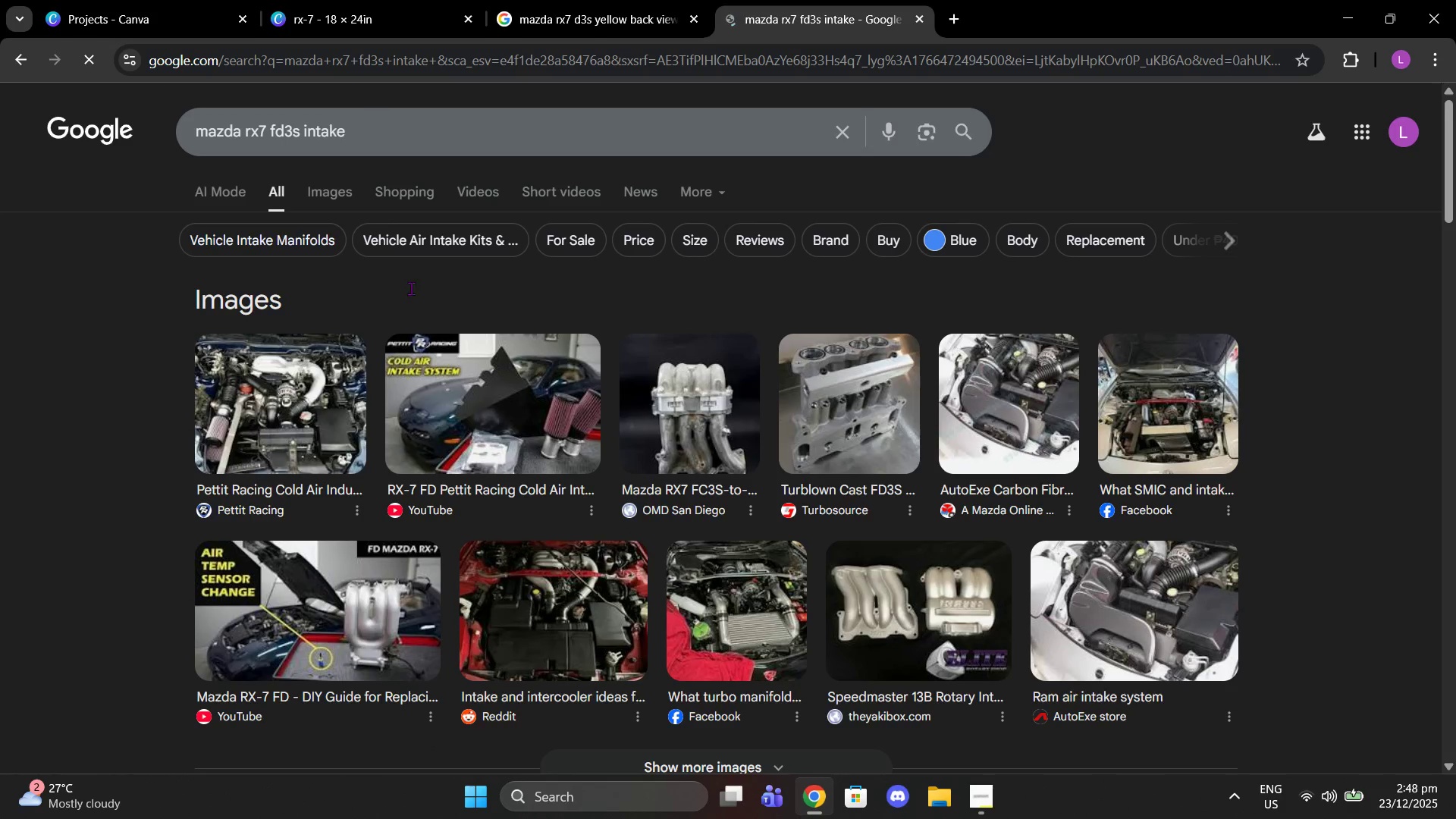 
scroll: coordinate [359, 383], scroll_direction: down, amount: 8.0
 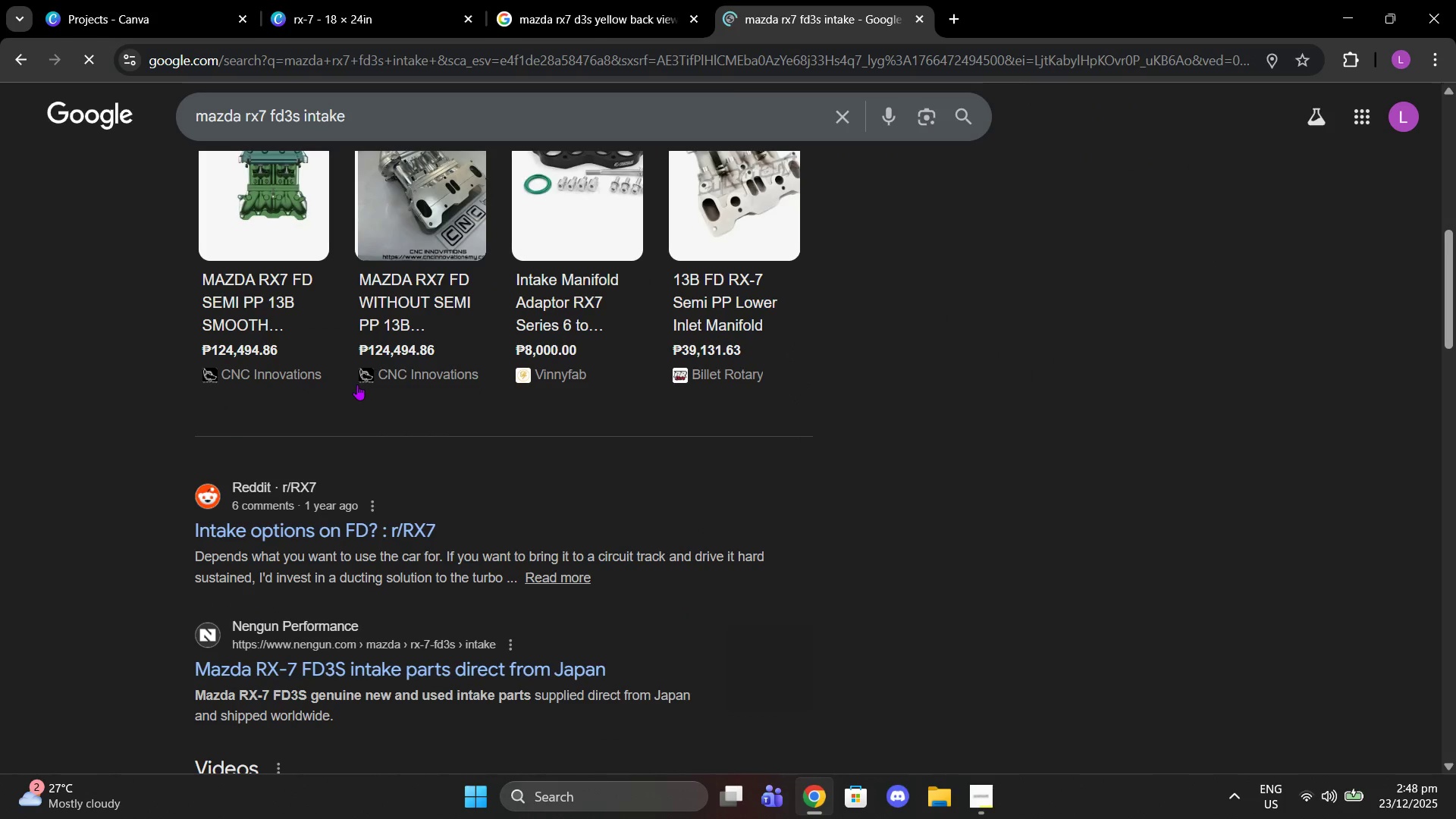 
scroll: coordinate [354, 375], scroll_direction: up, amount: 10.0
 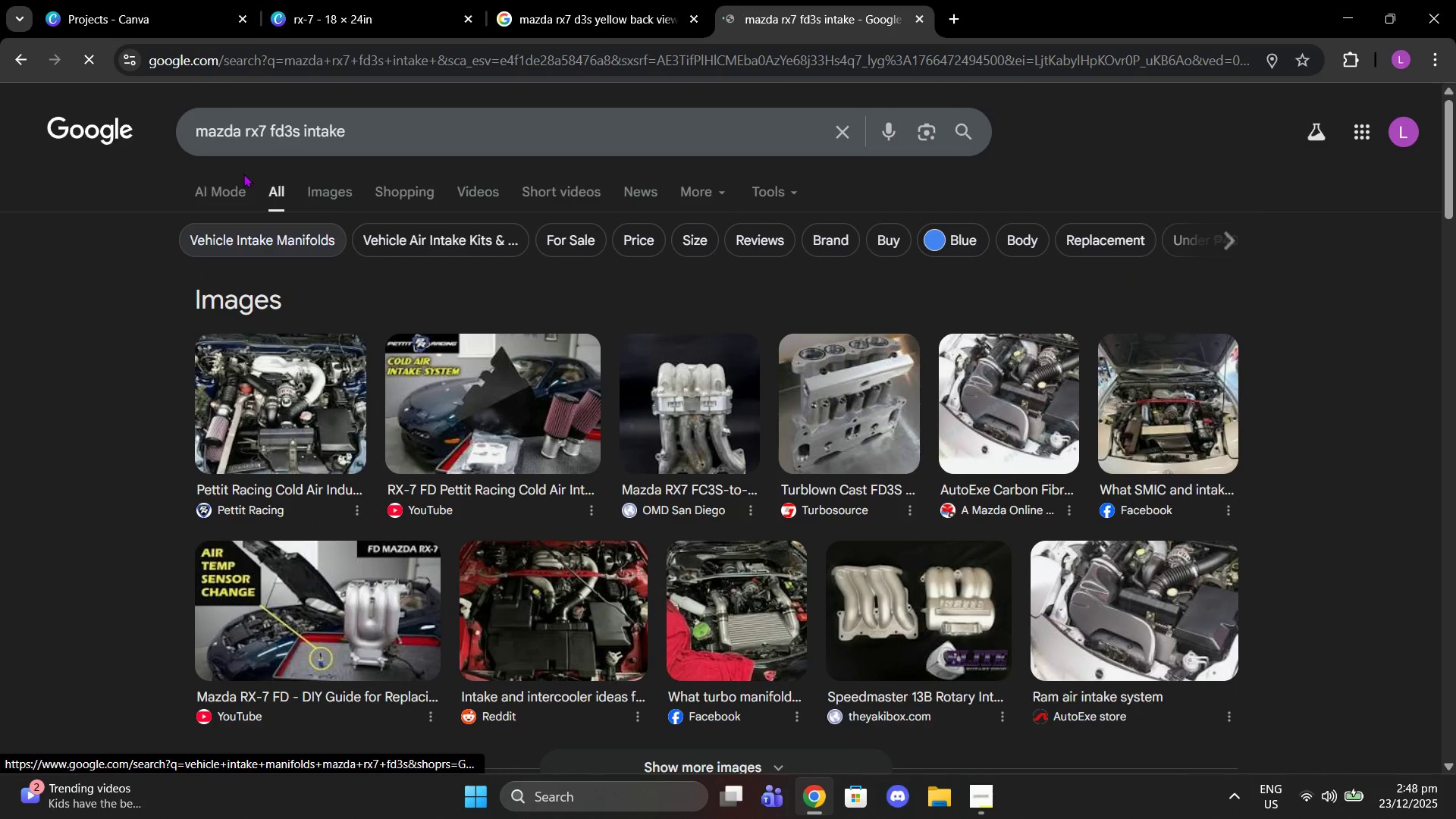 
left_click([196, 131])
 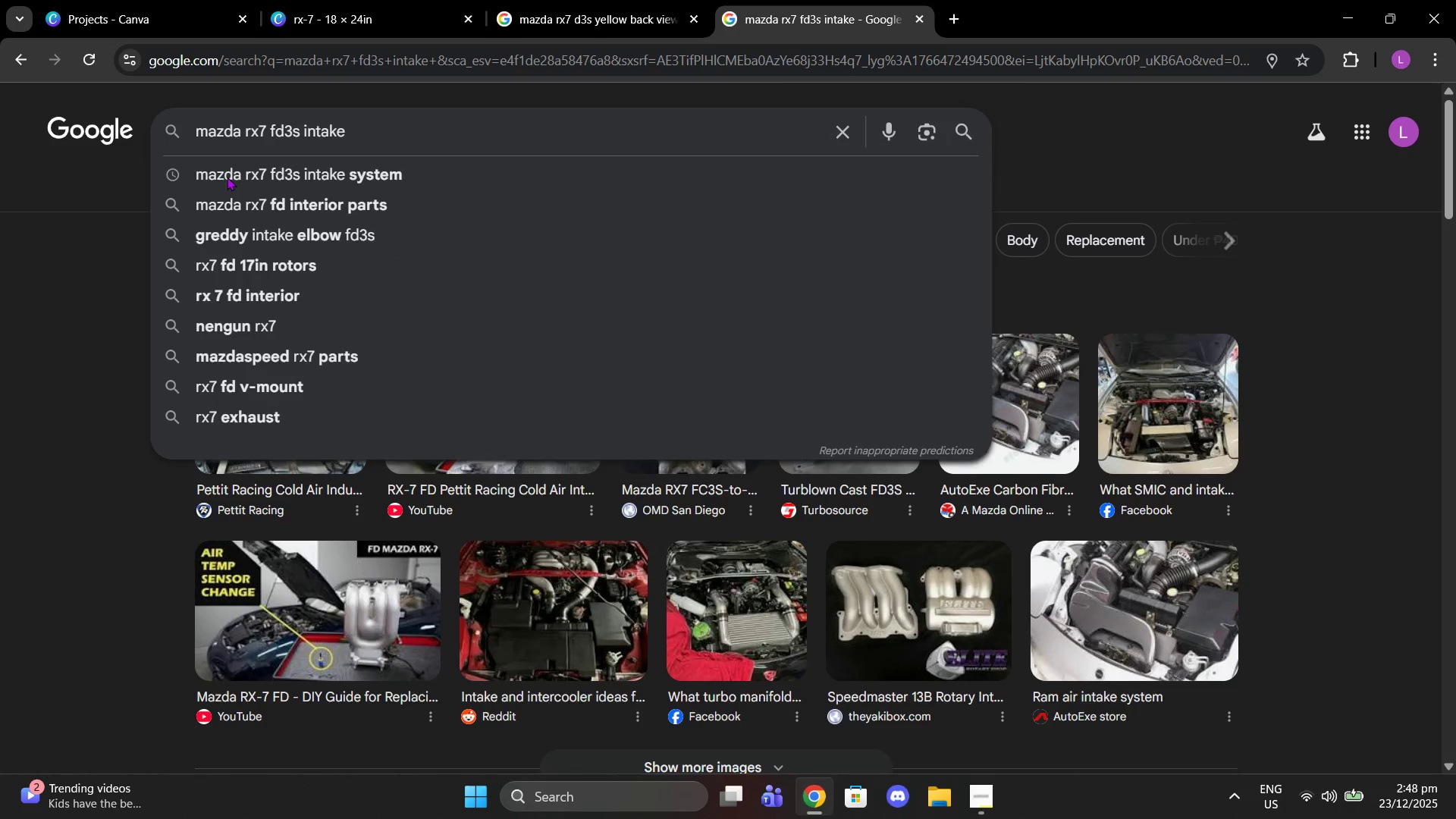 
type(what is )
 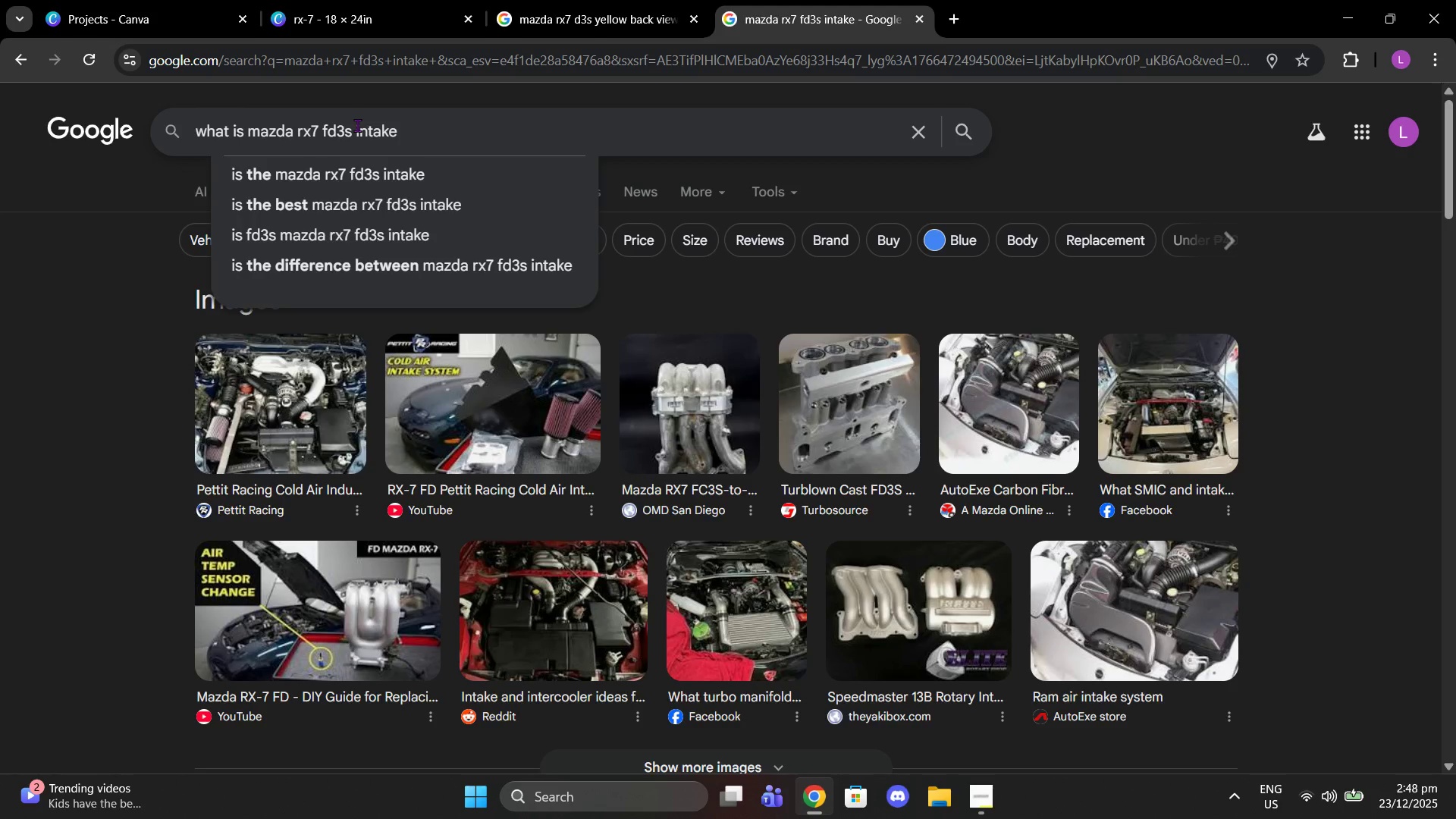 
left_click([356, 125])
 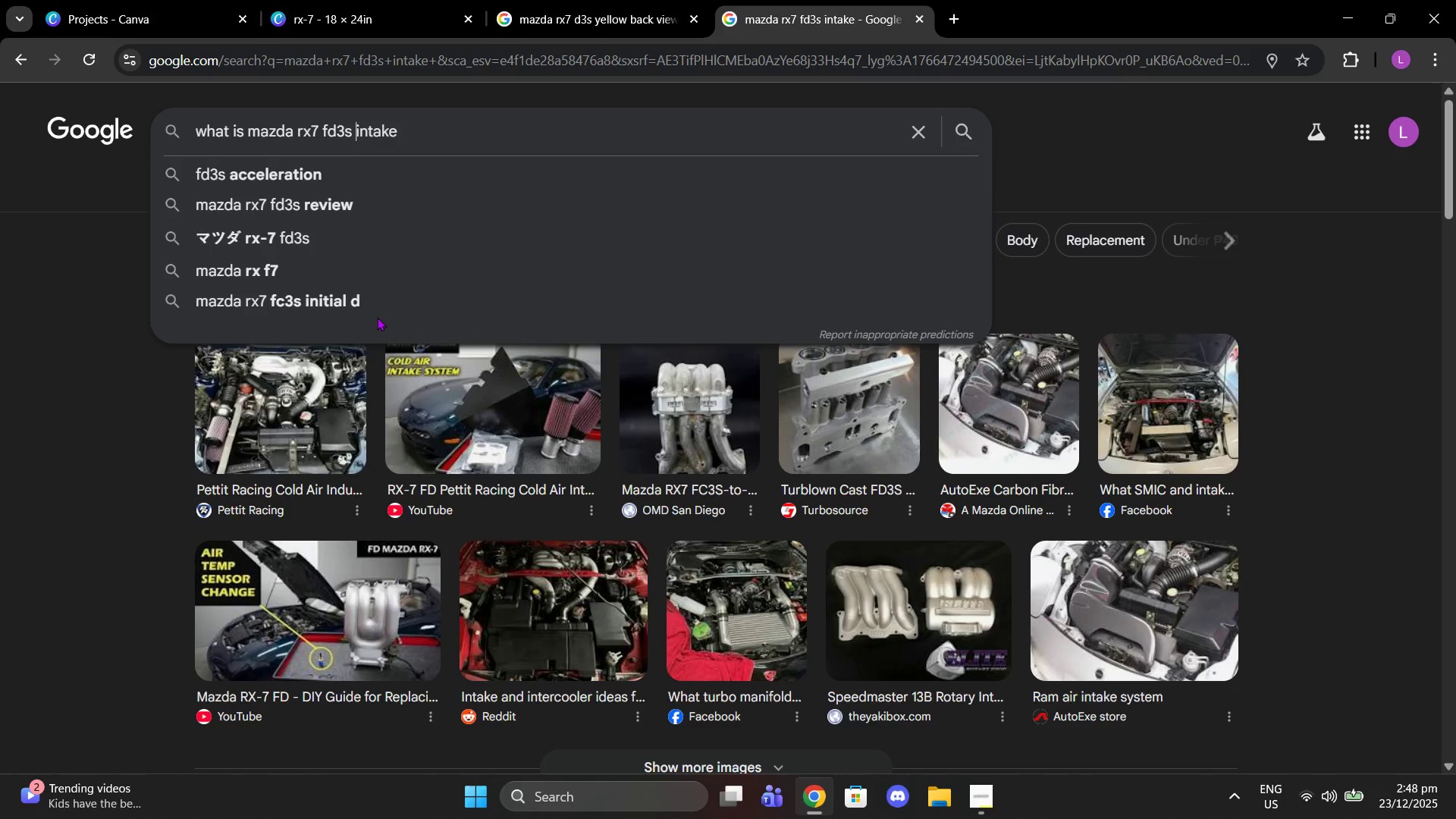 
type(stock )
 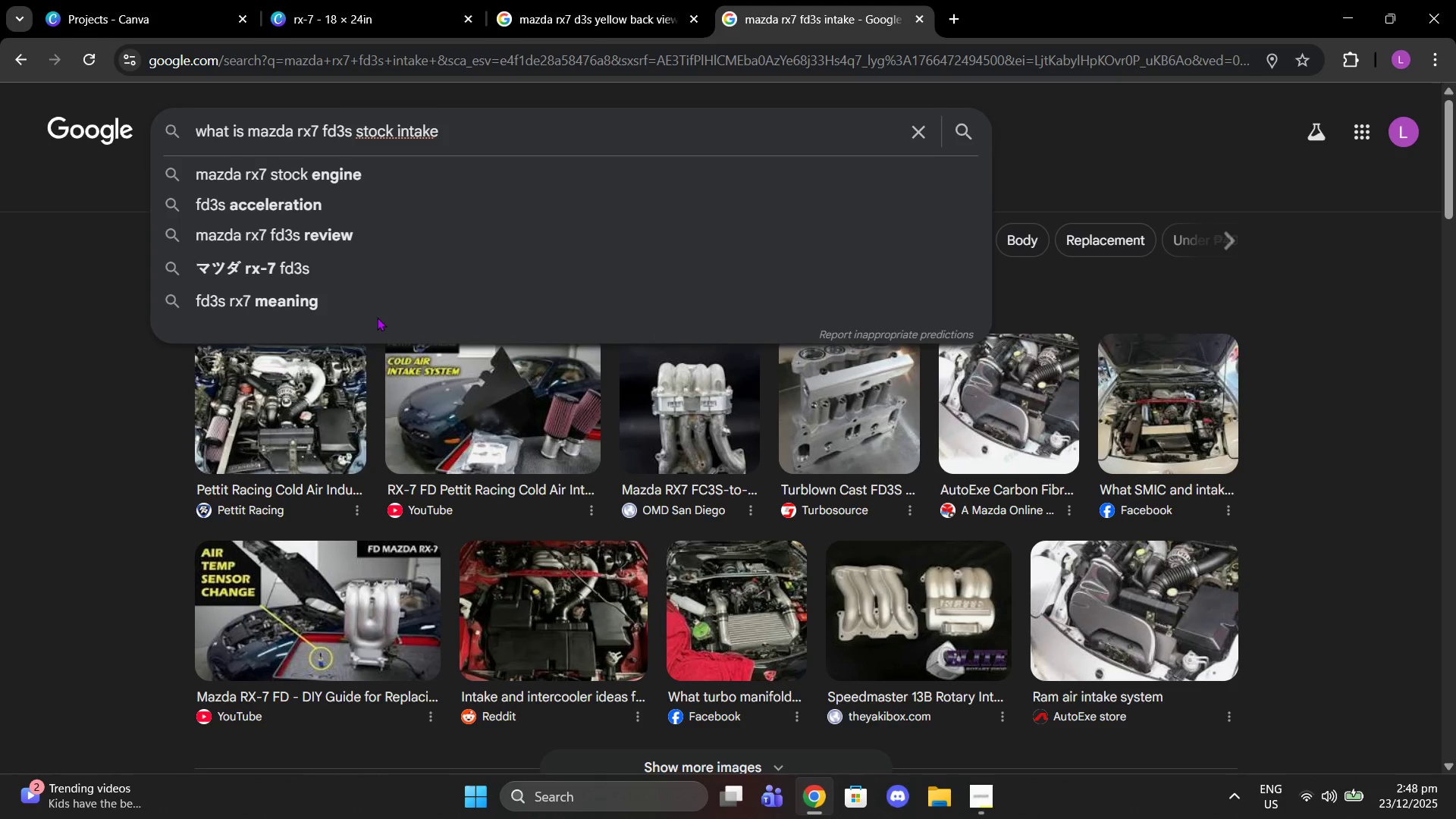 
key(ArrowRight)
 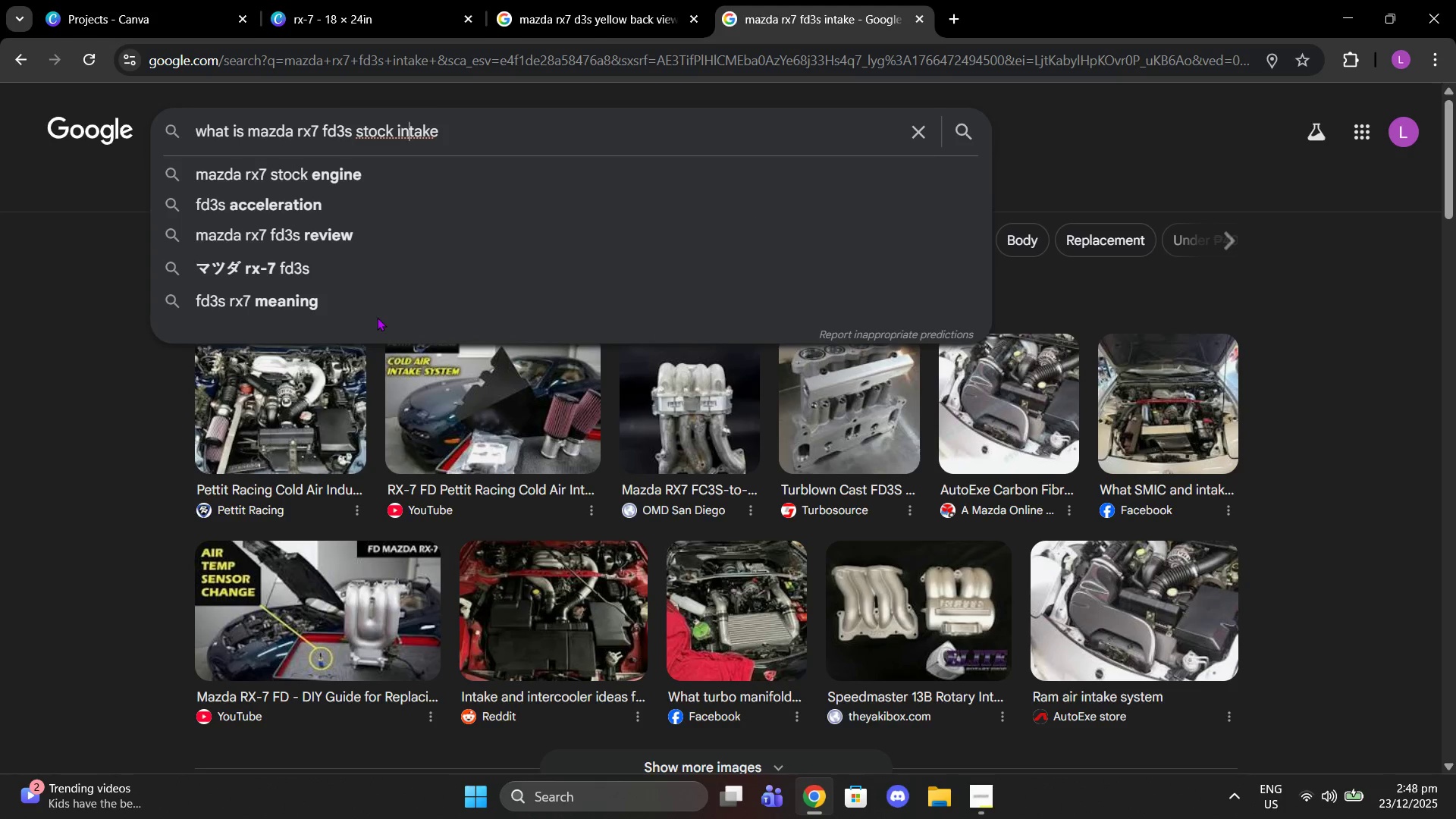 
key(ArrowRight)
 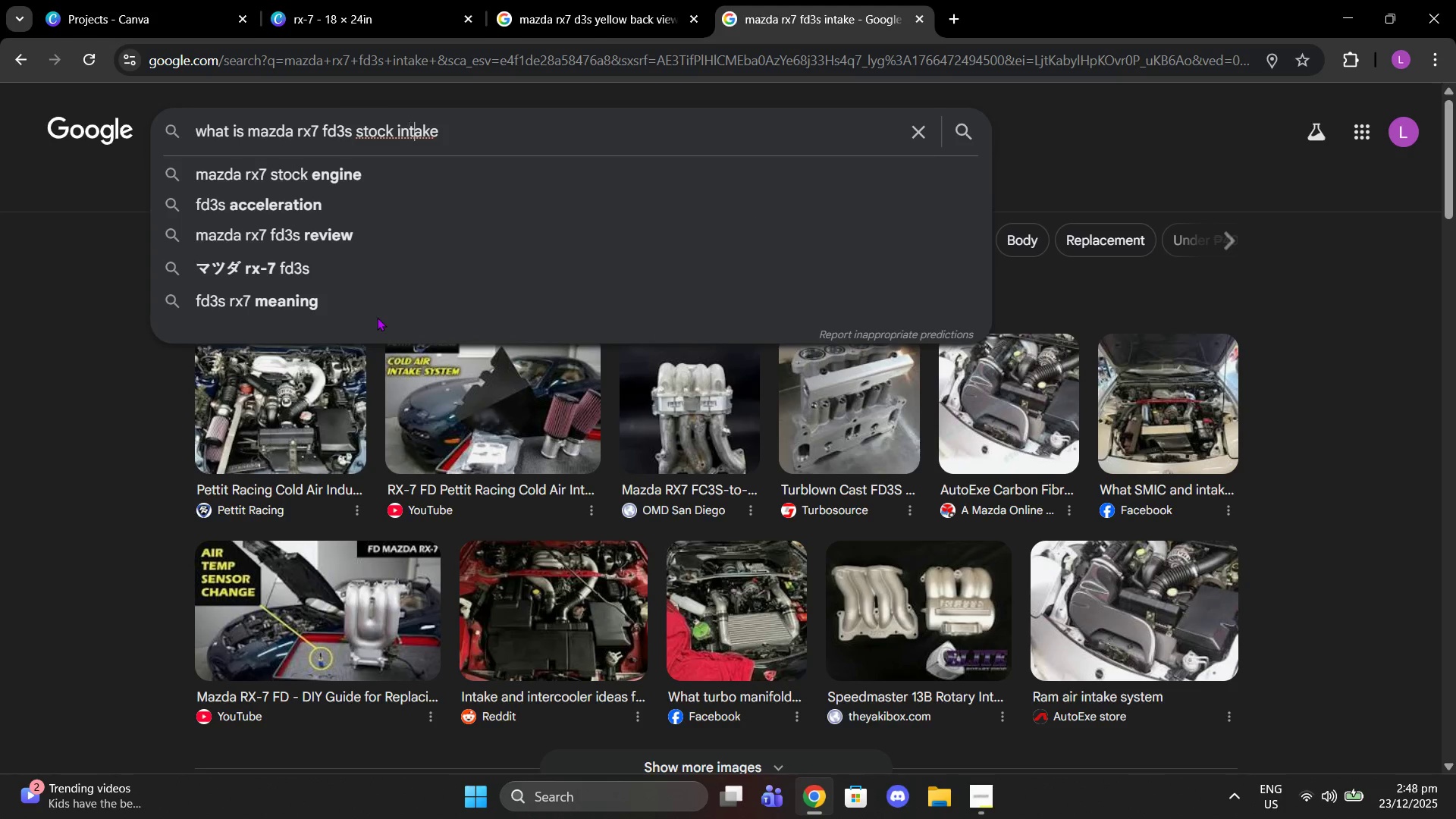 
key(ArrowRight)
 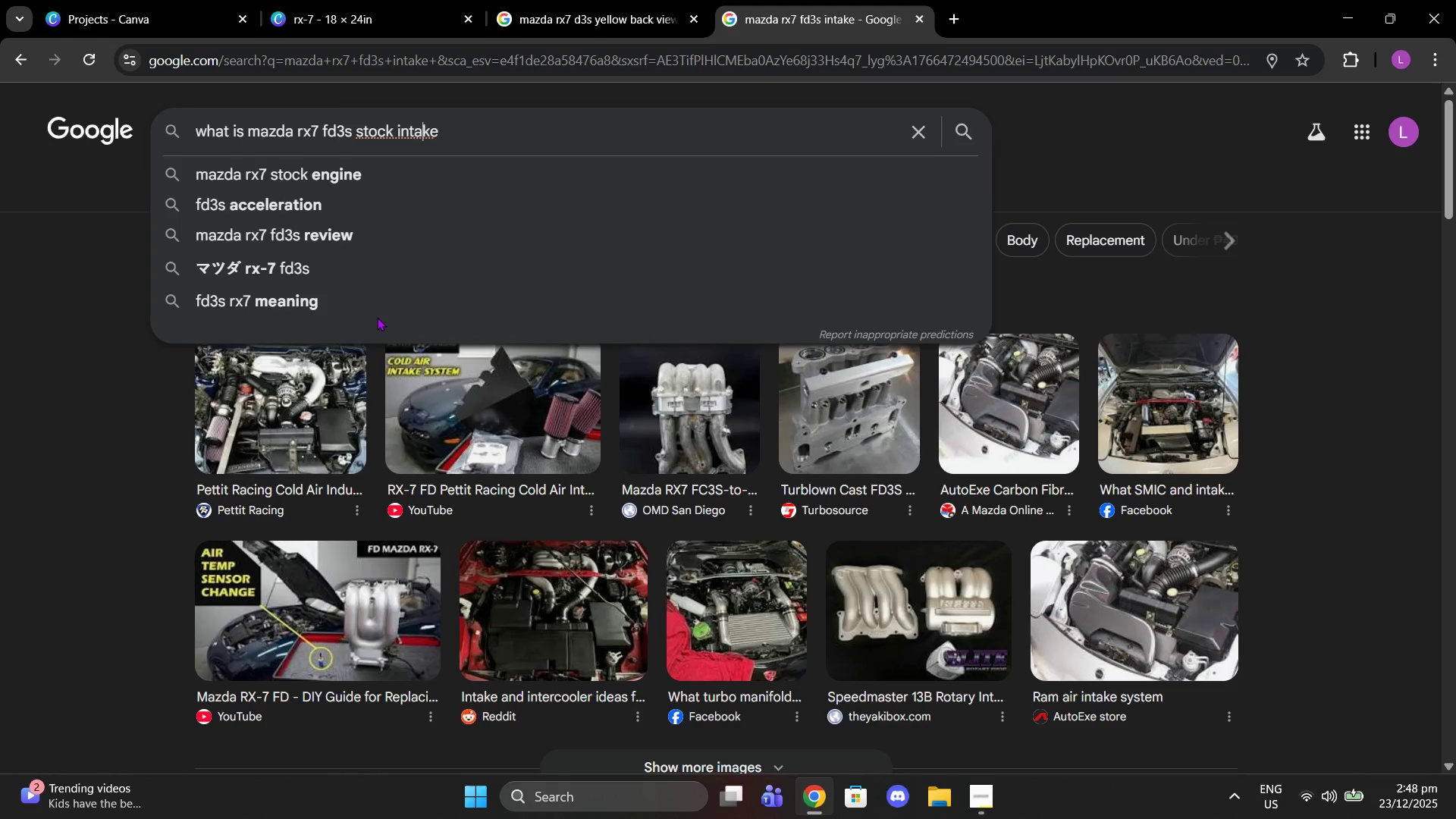 
key(ArrowRight)
 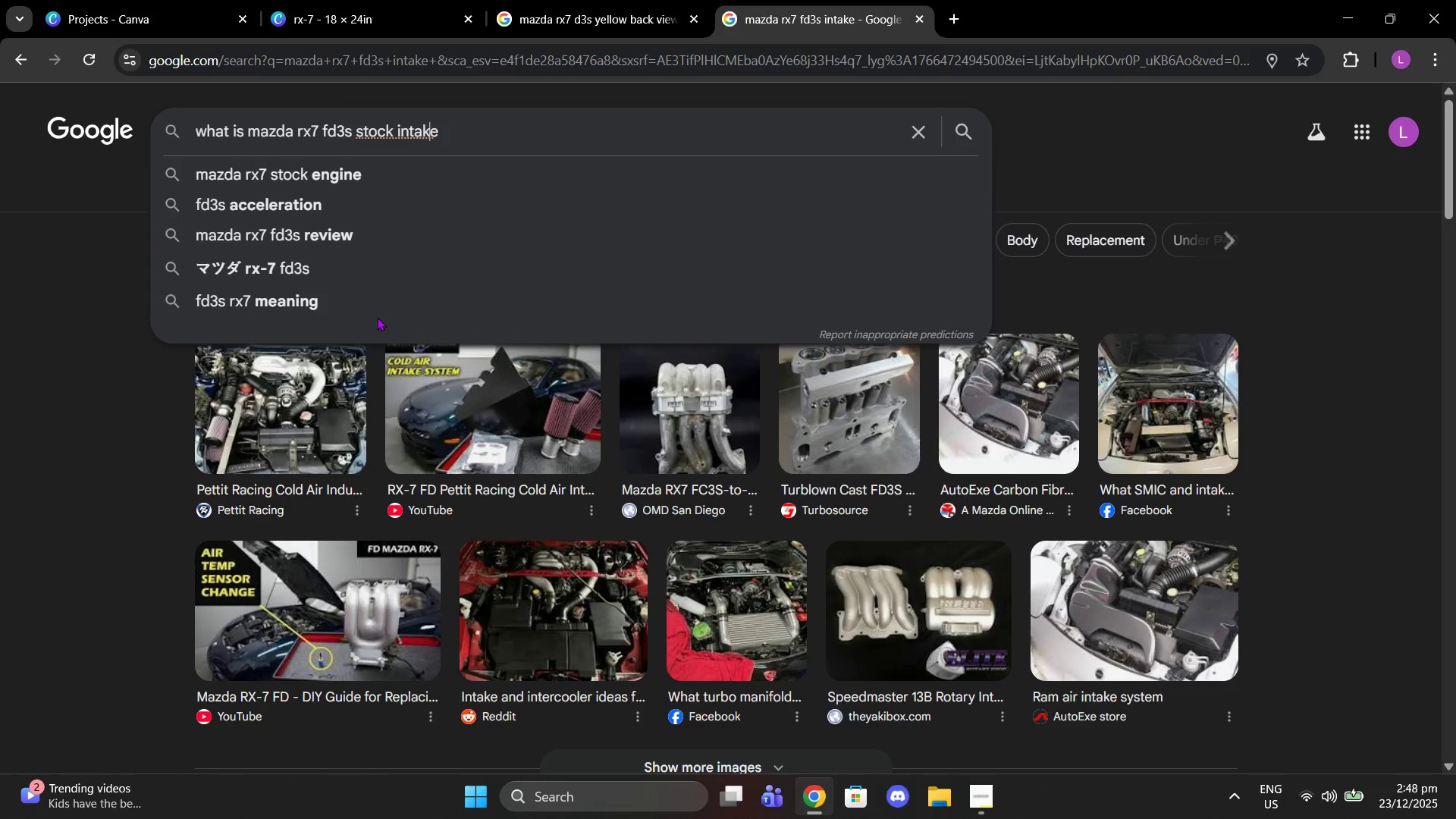 
key(ArrowRight)
 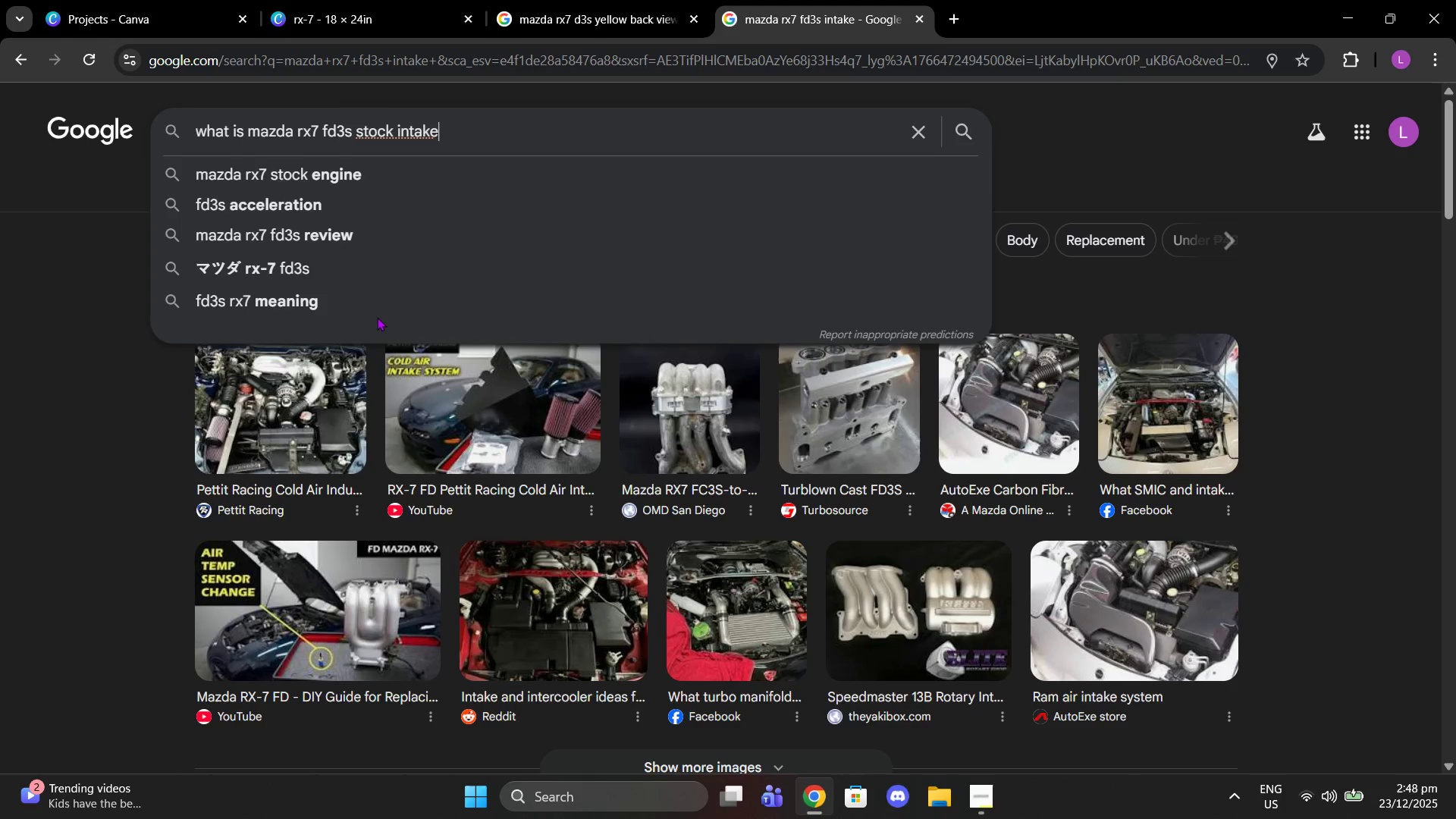 
key(ArrowRight)
 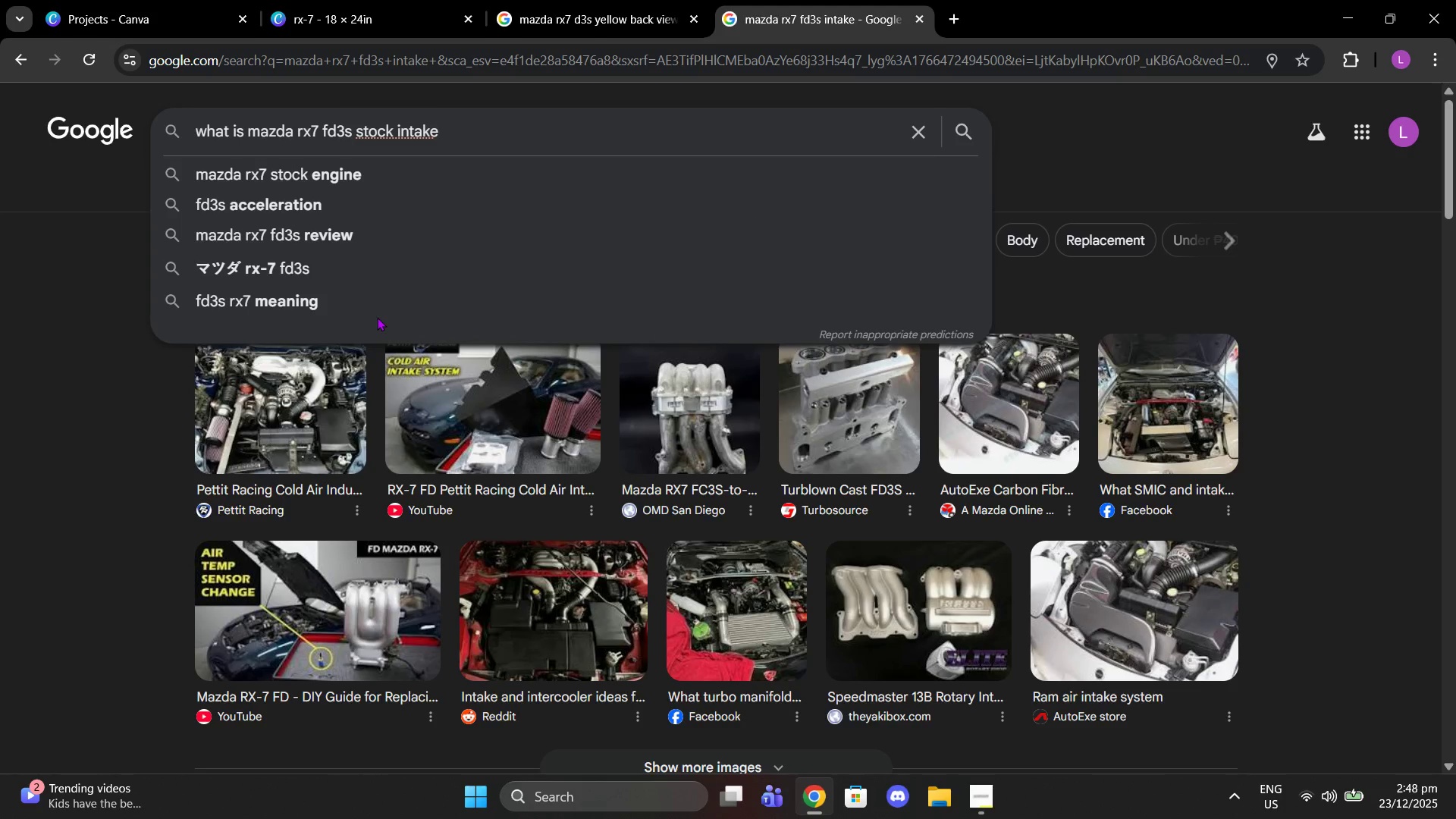 
key(Shift+ShiftRight)
 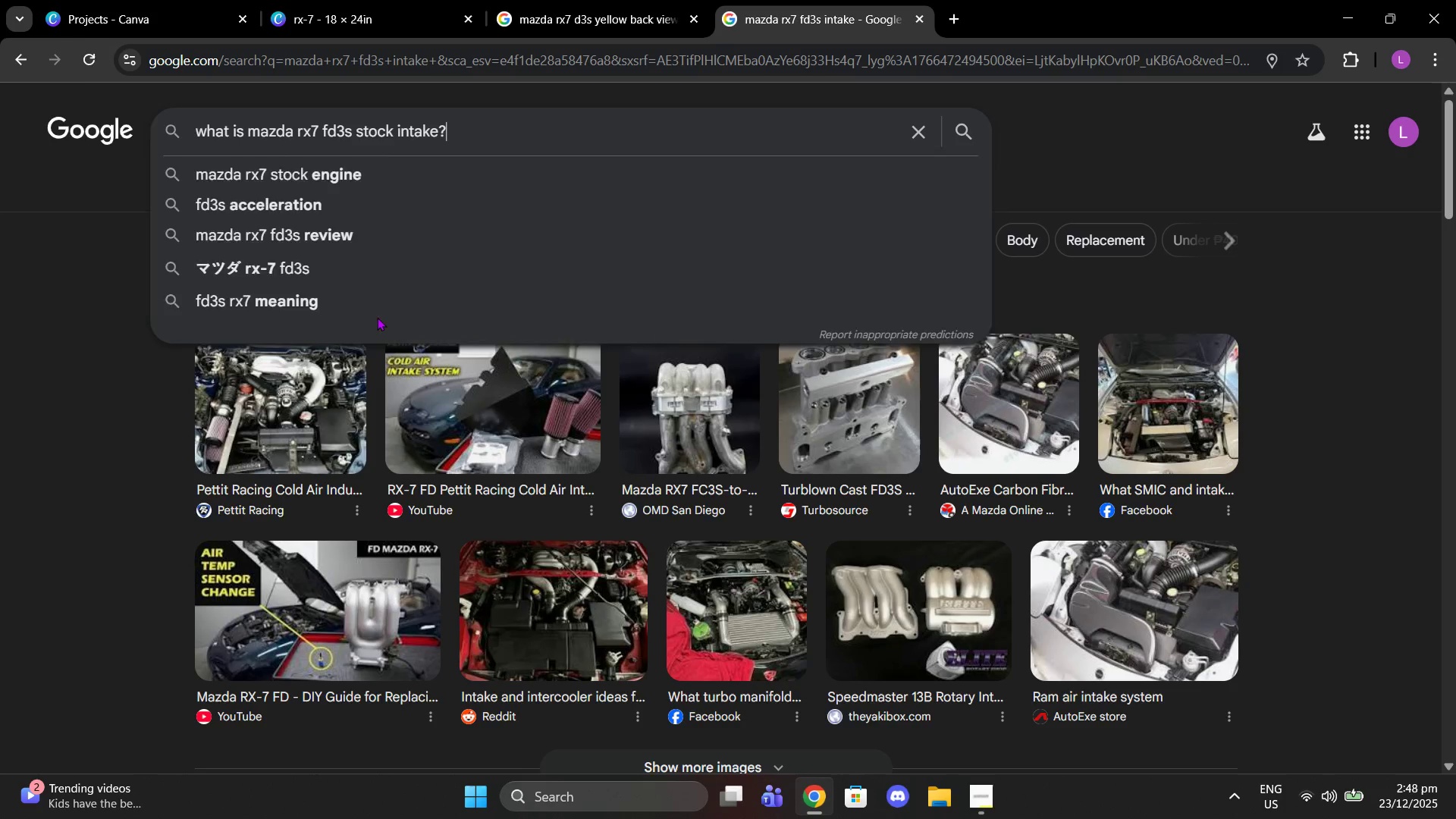 
key(Shift+Slash)
 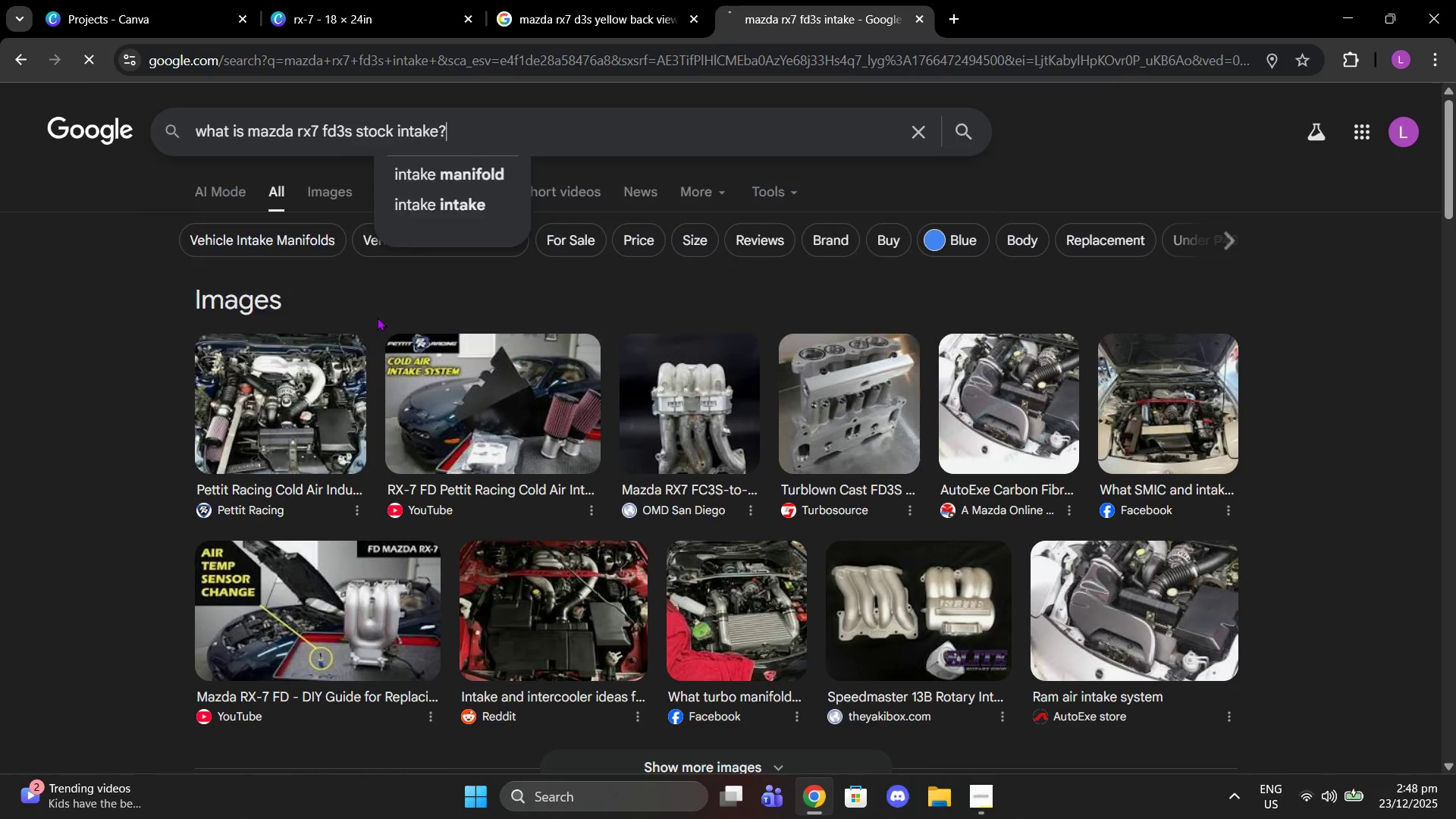 
key(Enter)
 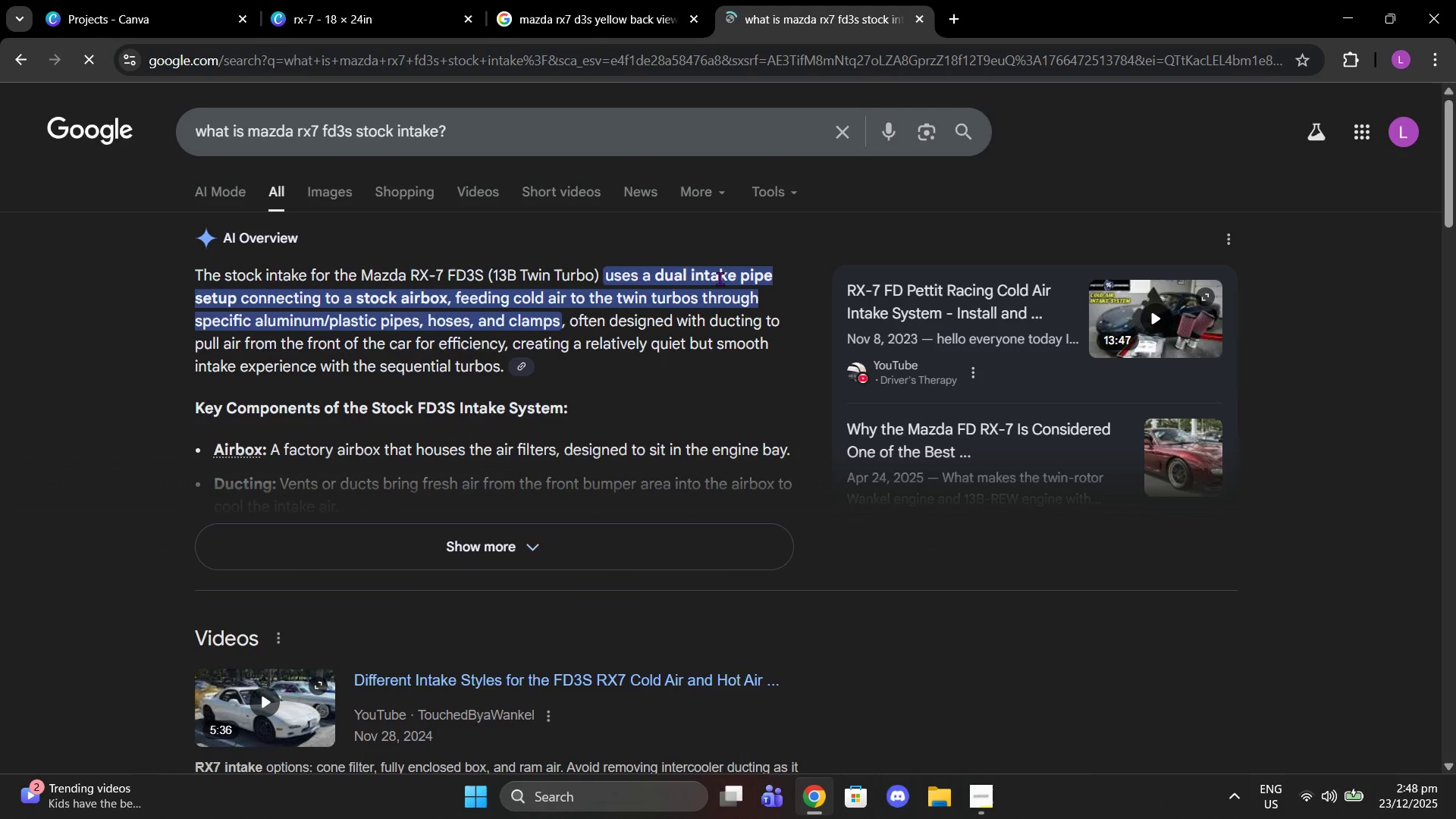 
wait(5.58)
 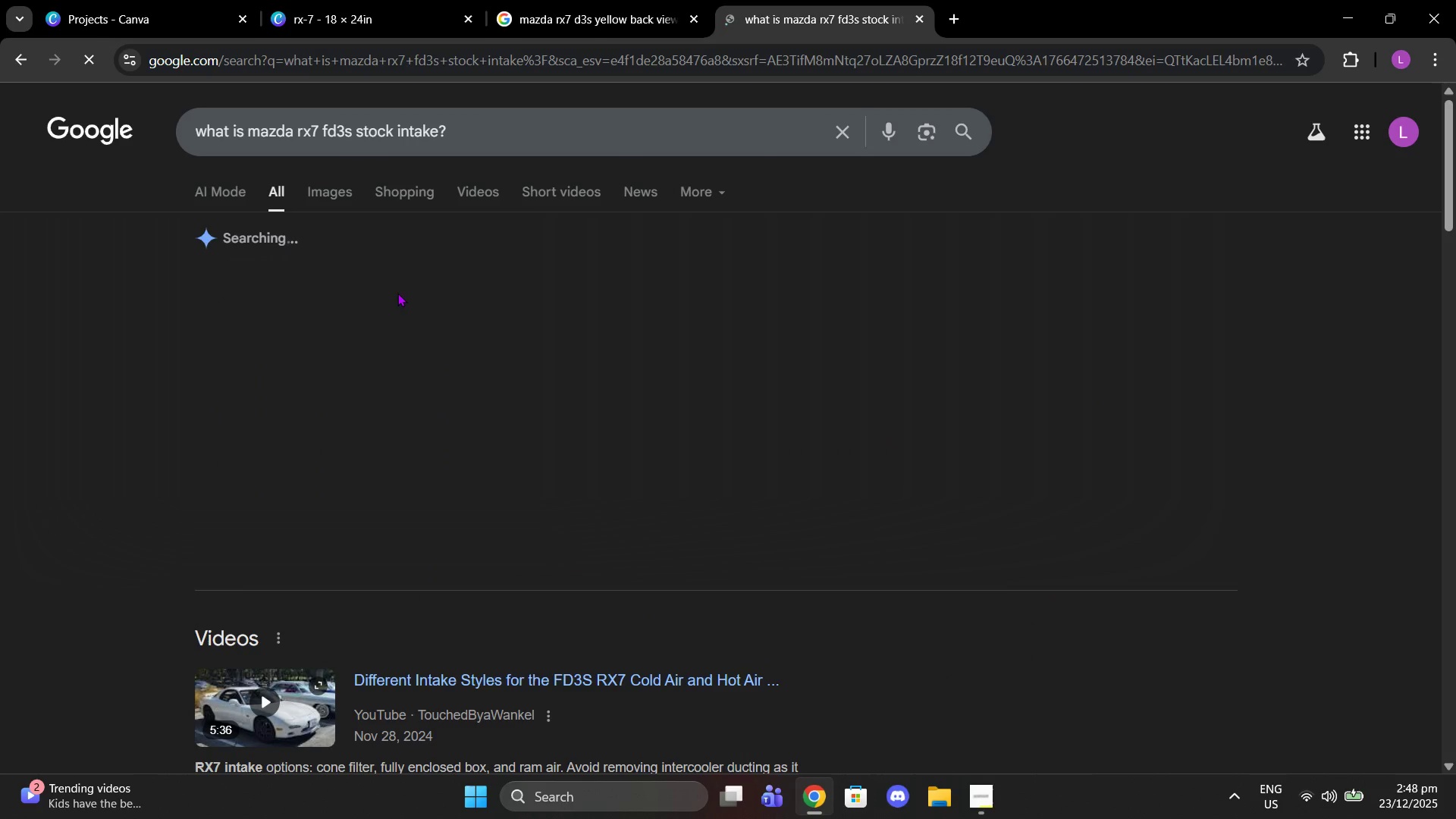 
left_click_drag(start_coordinate=[655, 274], to_coordinate=[775, 265])
 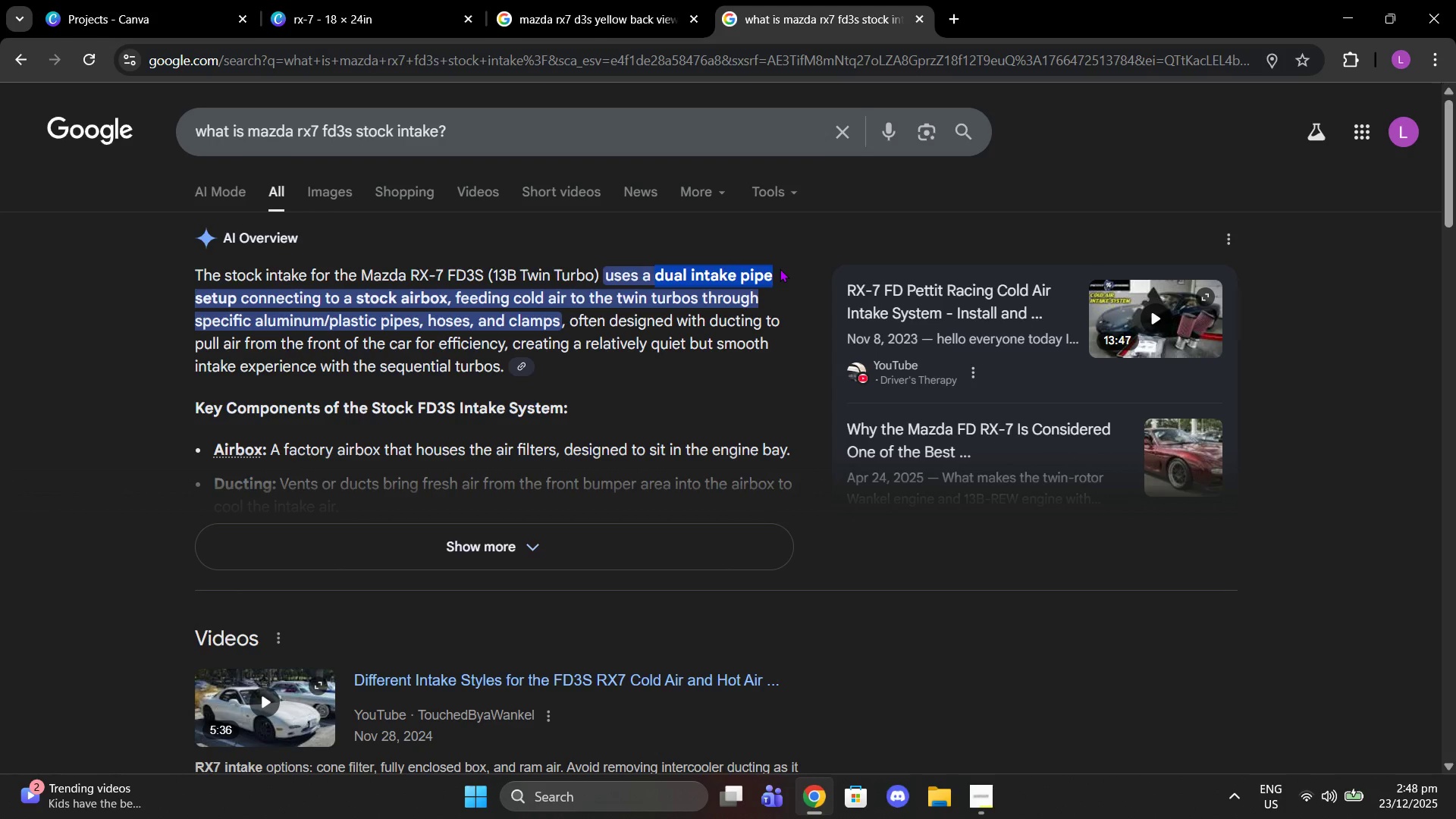 
hold_key(key=ControlLeft, duration=0.8)
 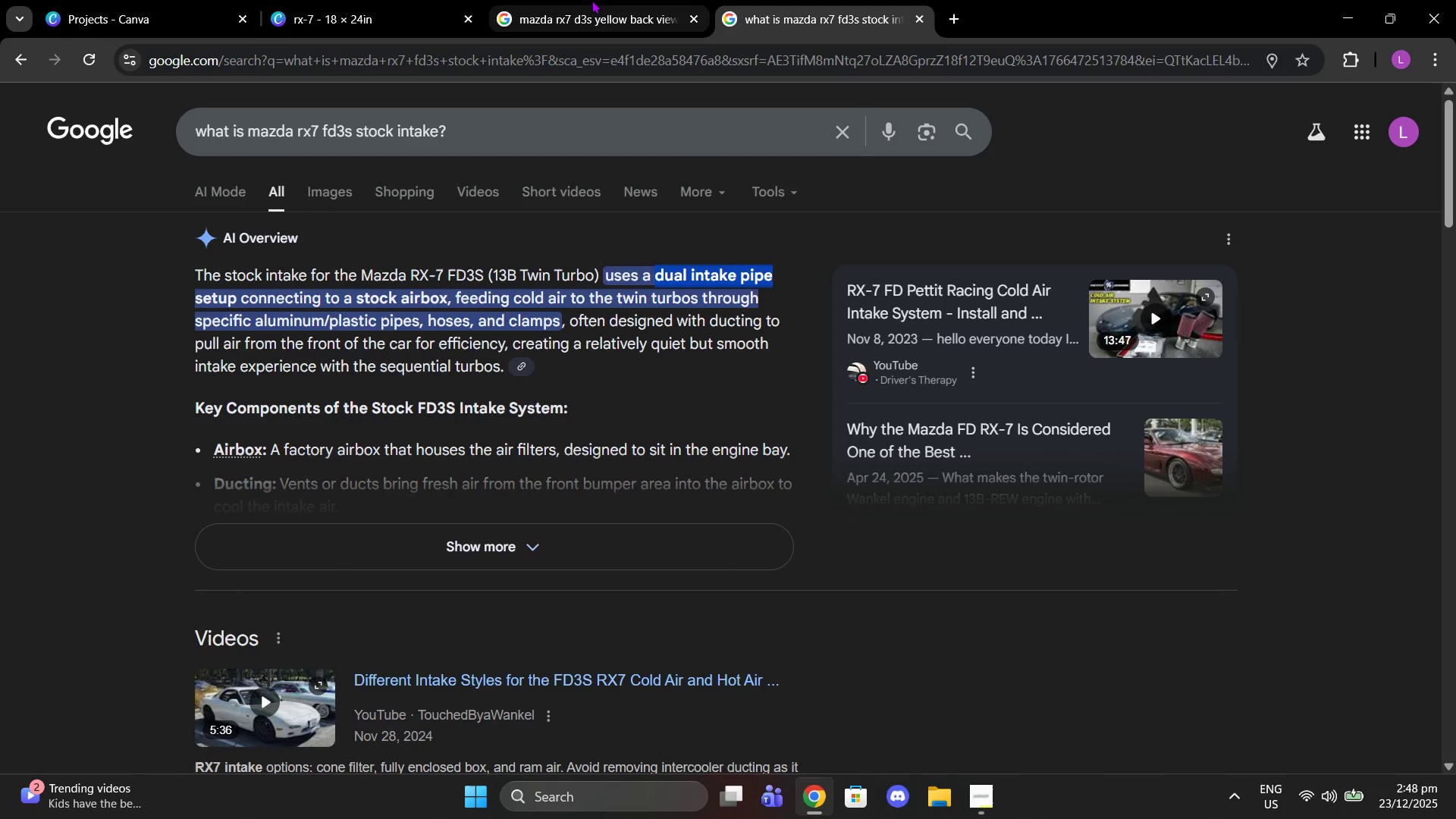 
left_click([592, 0])
 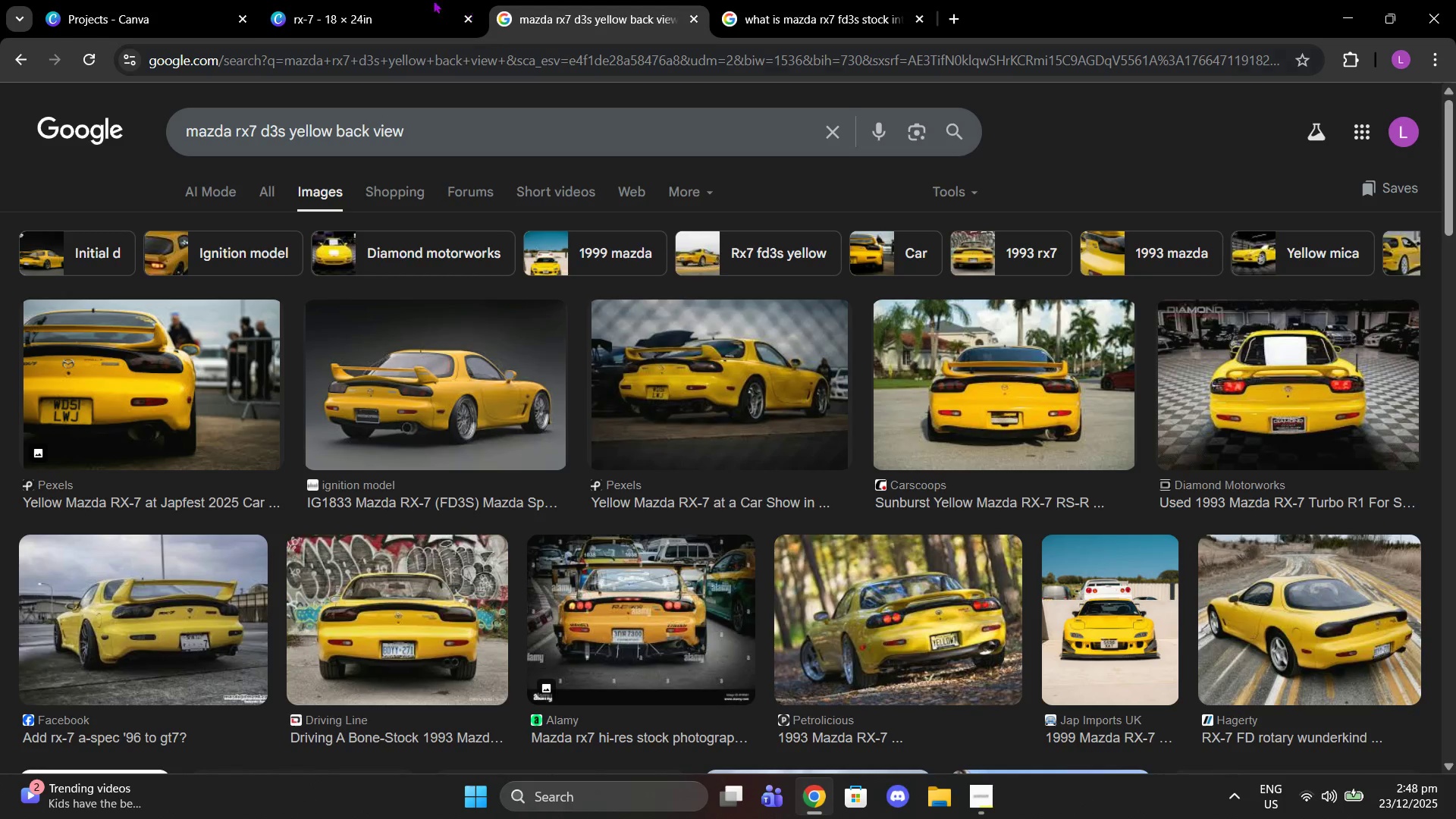 
left_click([397, 0])
 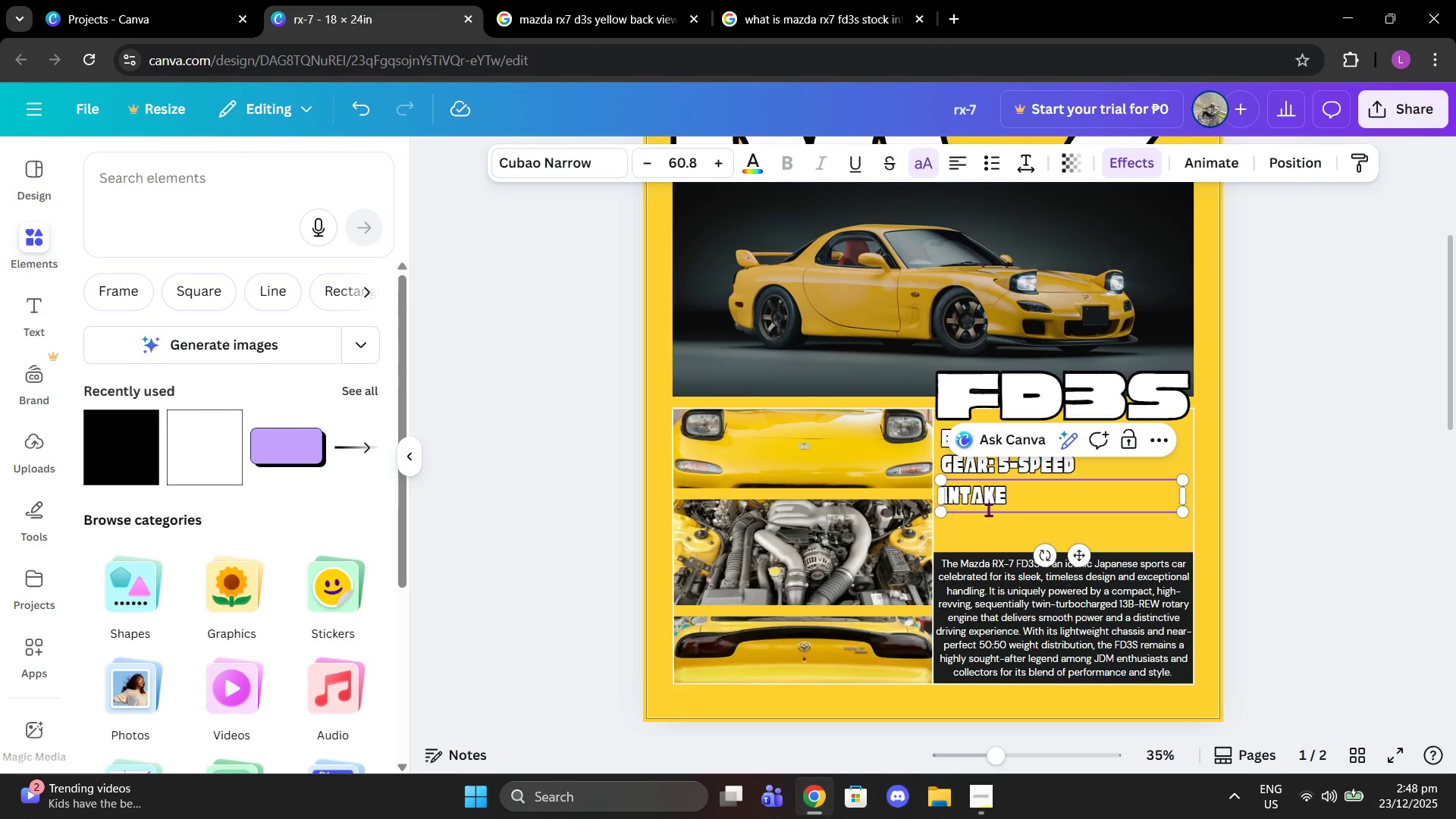 
left_click([1021, 497])
 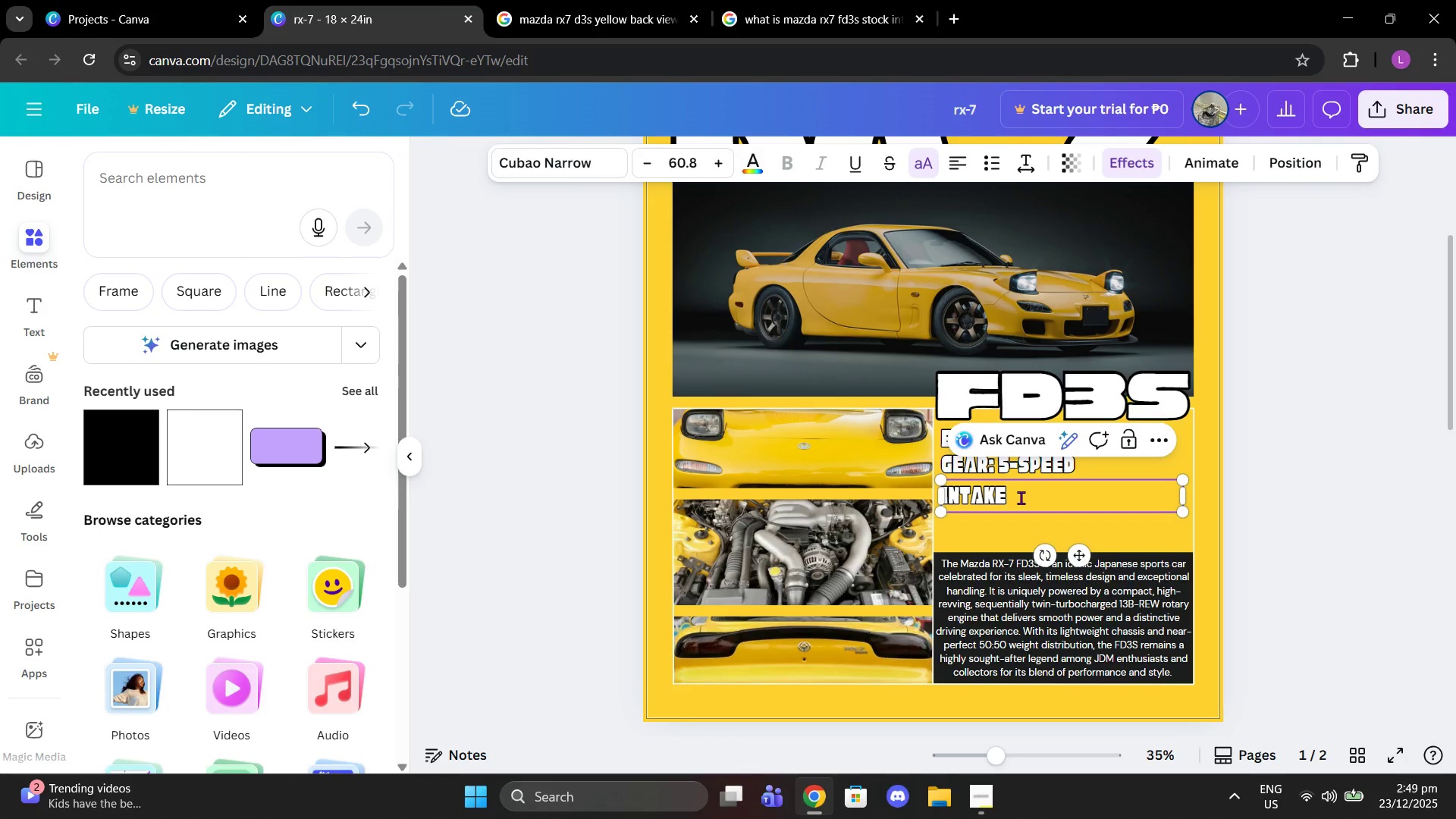 
left_click([1021, 497])
 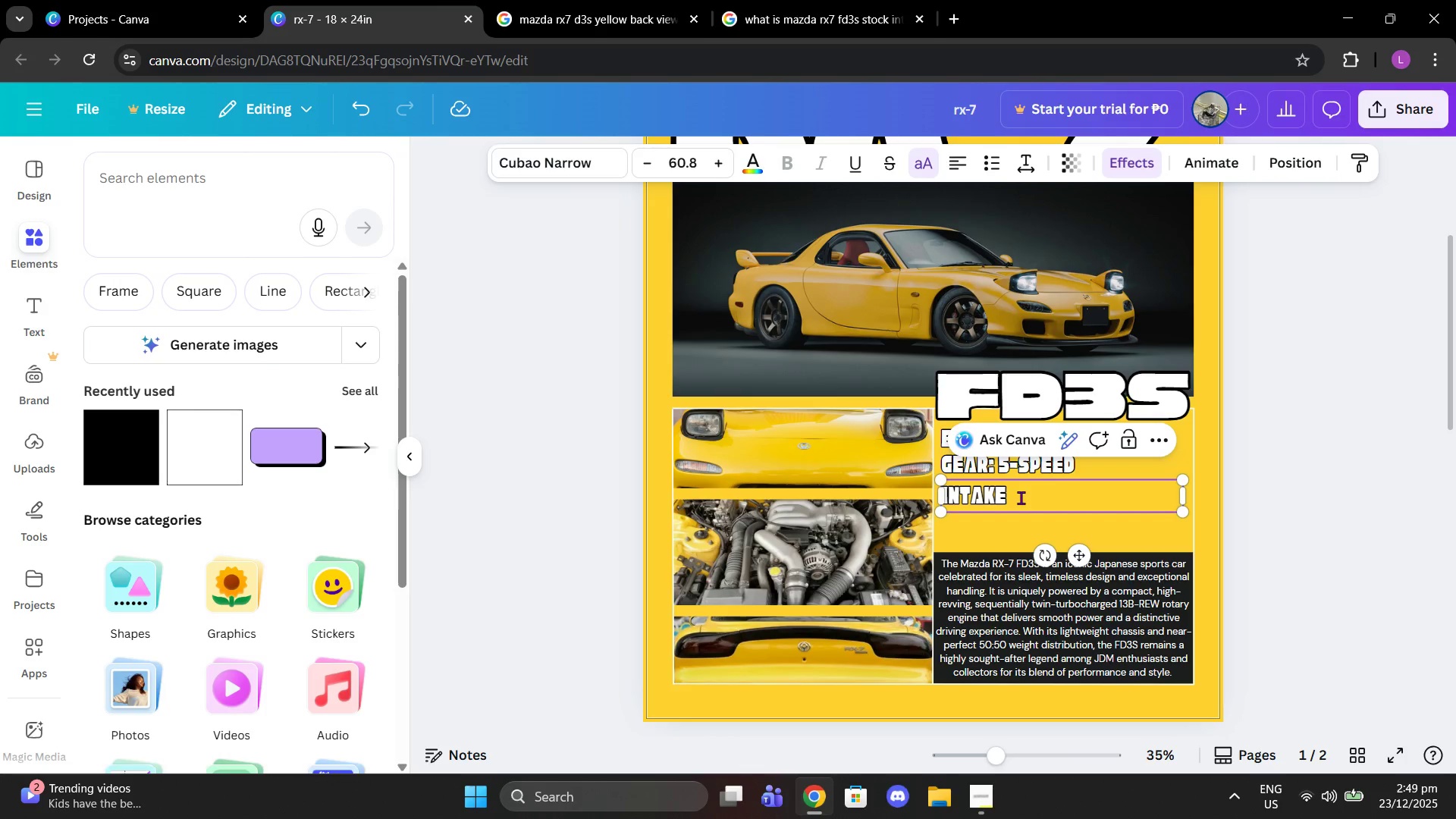 
type(: Dual Intake )
 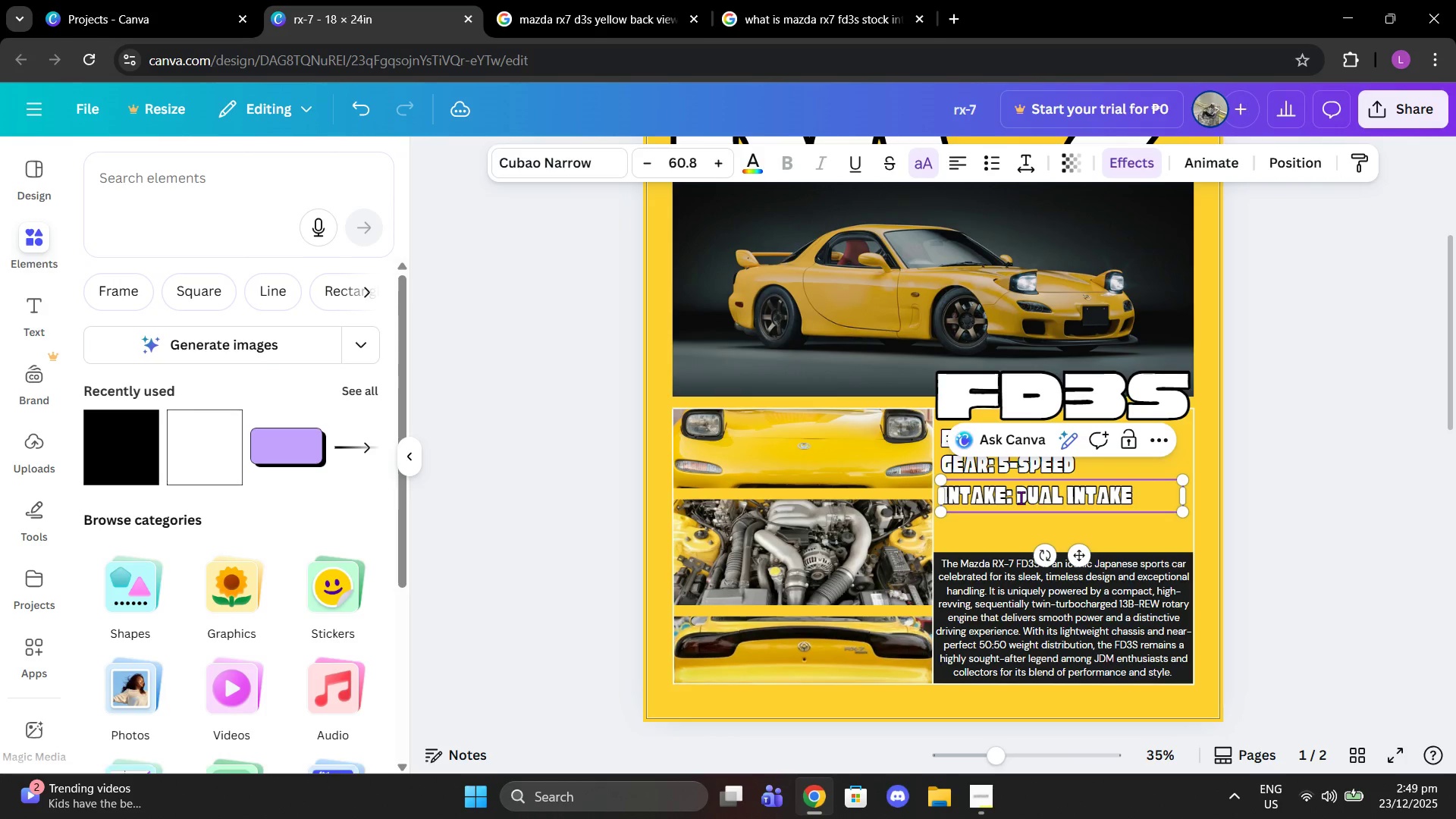 
left_click([968, 818])